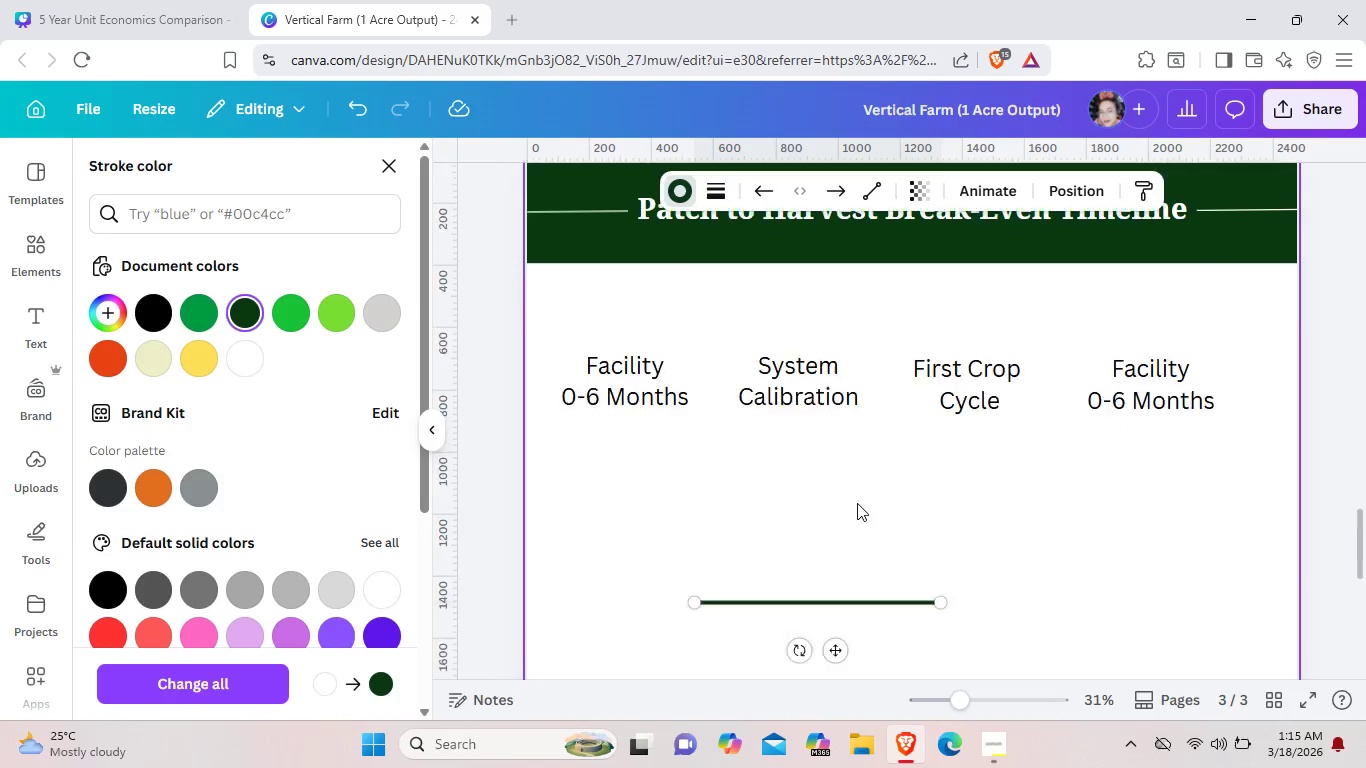 
scroll: coordinate [857, 503], scroll_direction: down, amount: 2.0
 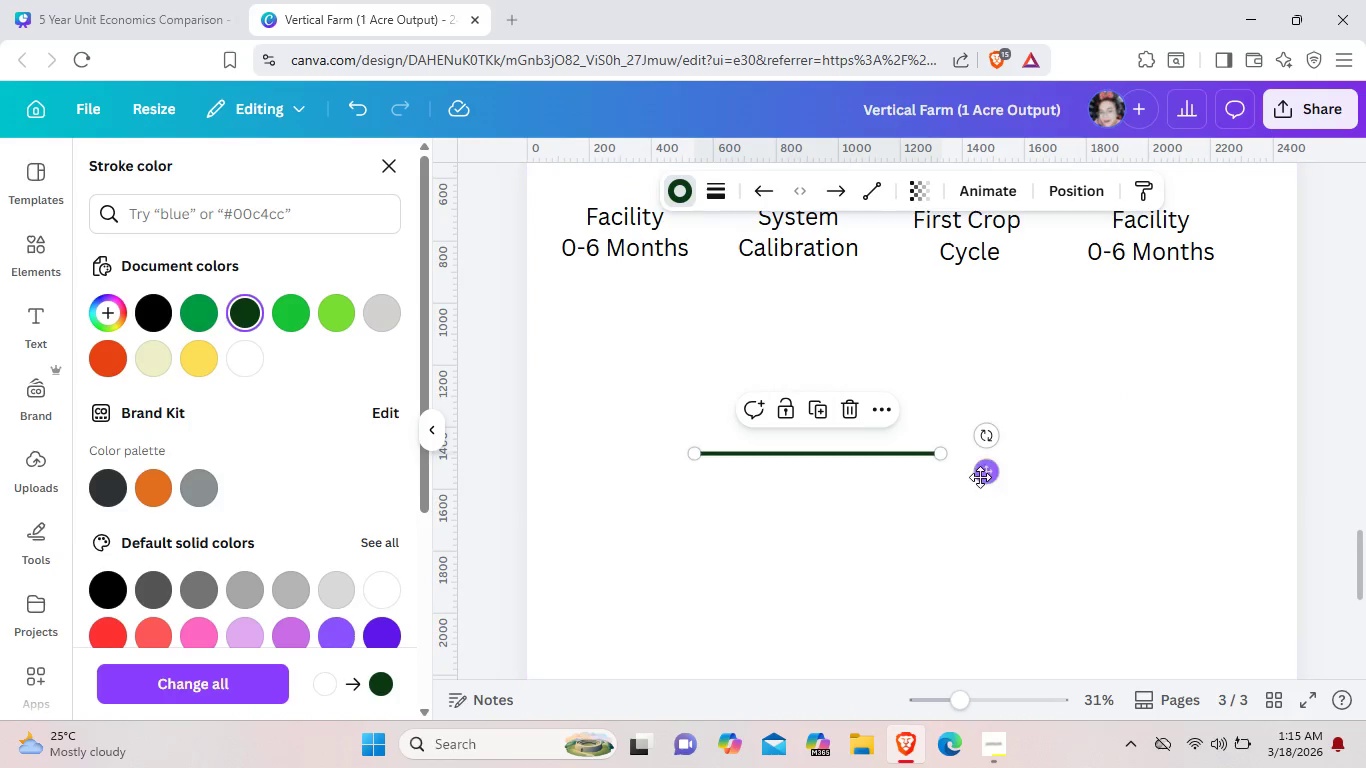 
left_click_drag(start_coordinate=[981, 476], to_coordinate=[887, 334])
 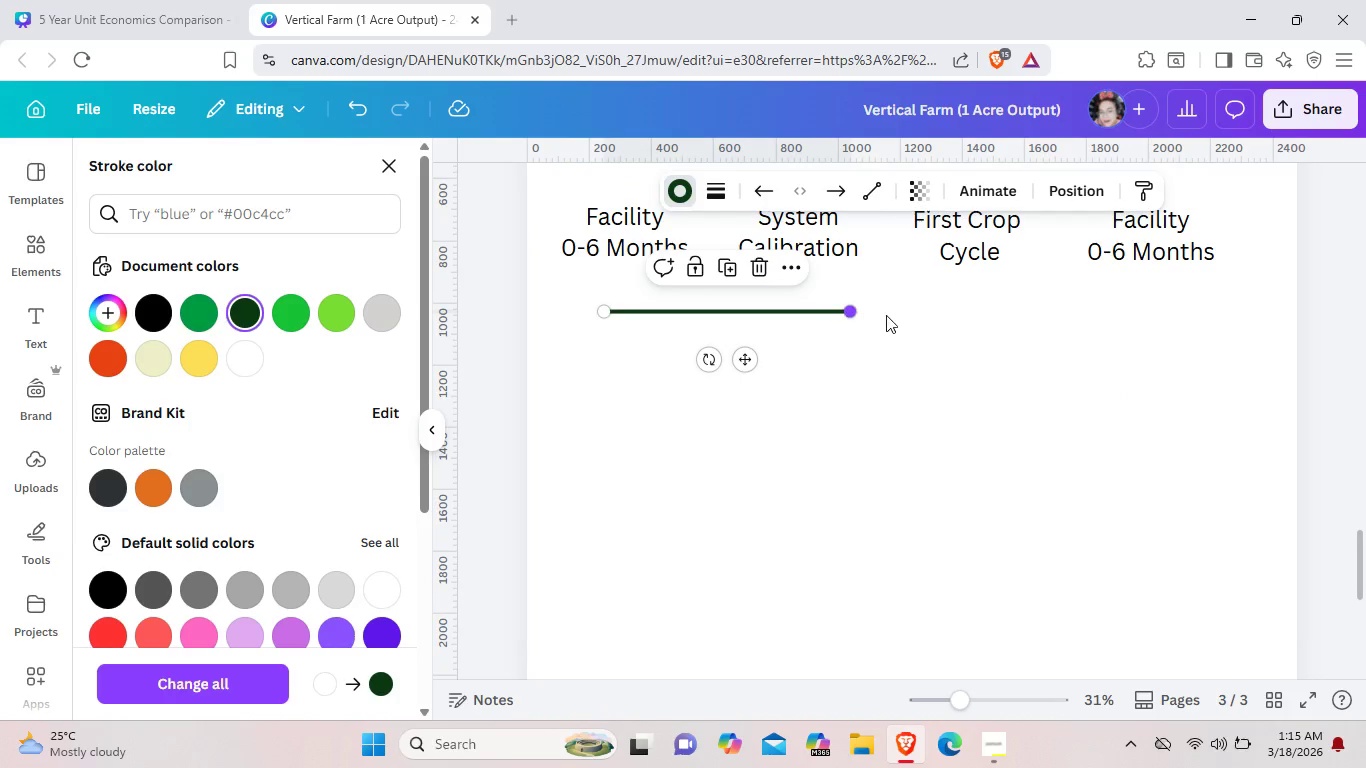 
left_click_drag(start_coordinate=[852, 316], to_coordinate=[1168, 309])
 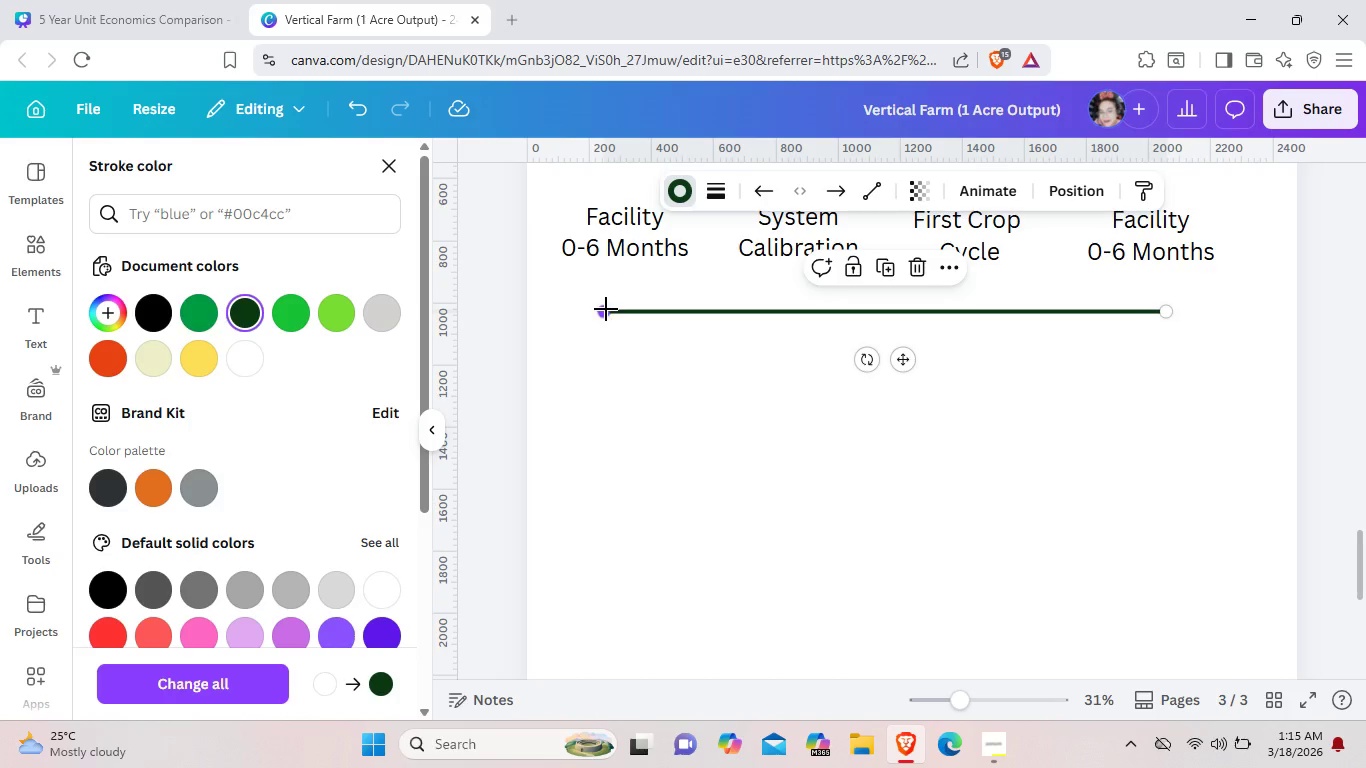 
left_click_drag(start_coordinate=[607, 309], to_coordinate=[596, 309])
 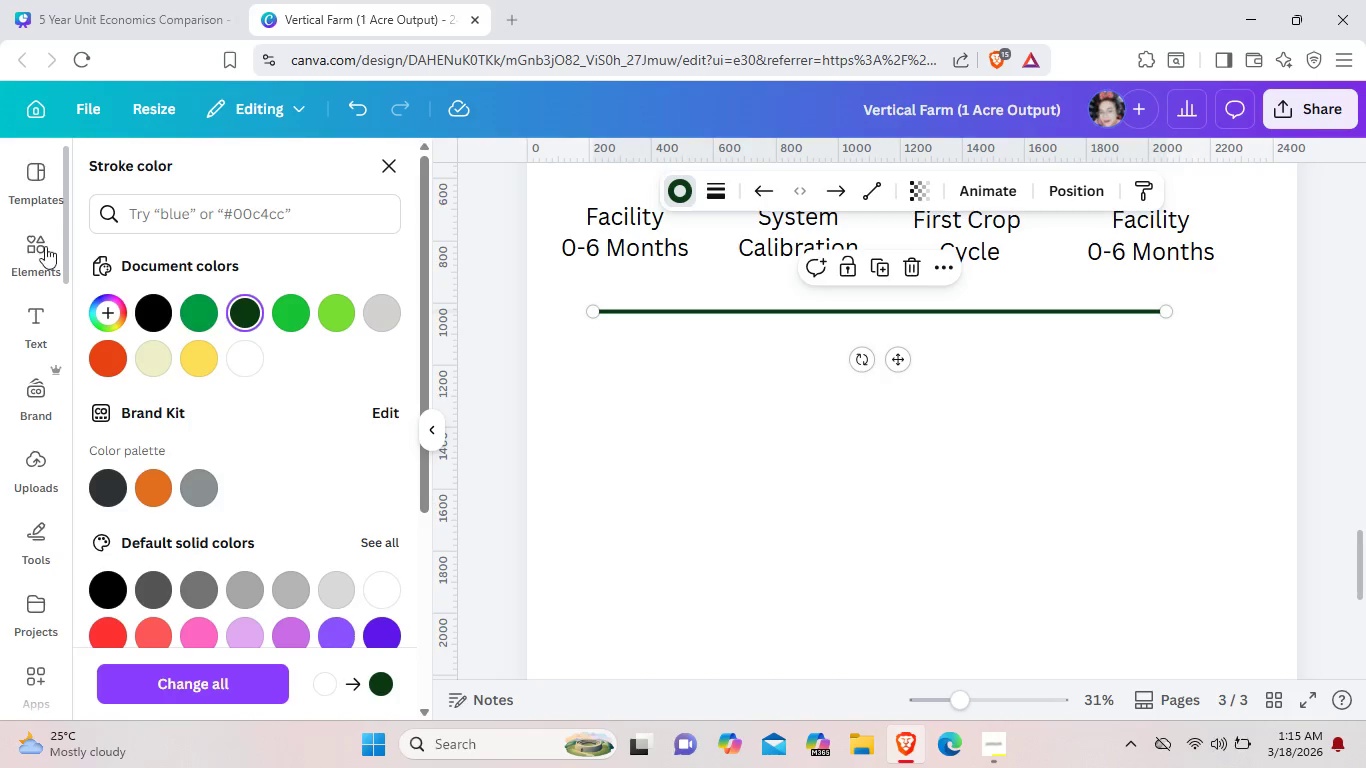 
left_click([38, 247])
 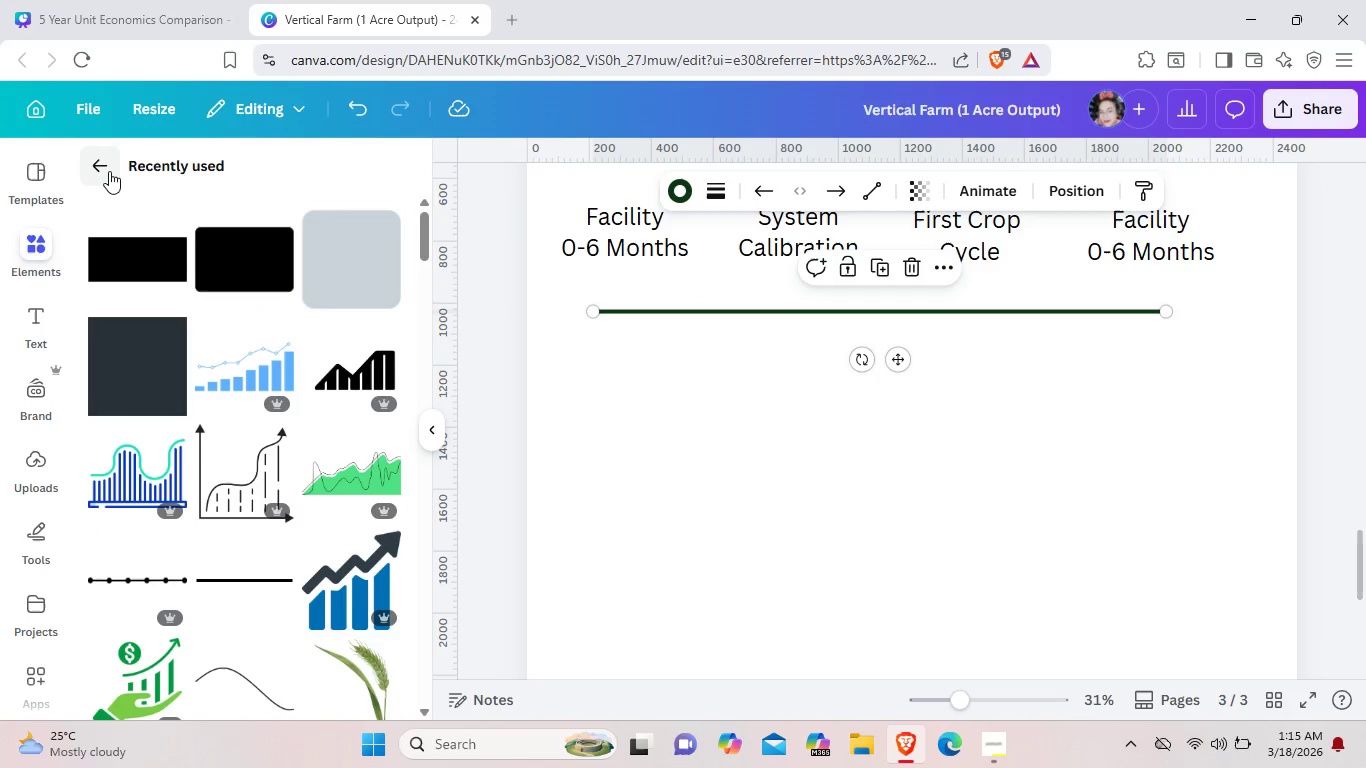 
left_click([105, 171])
 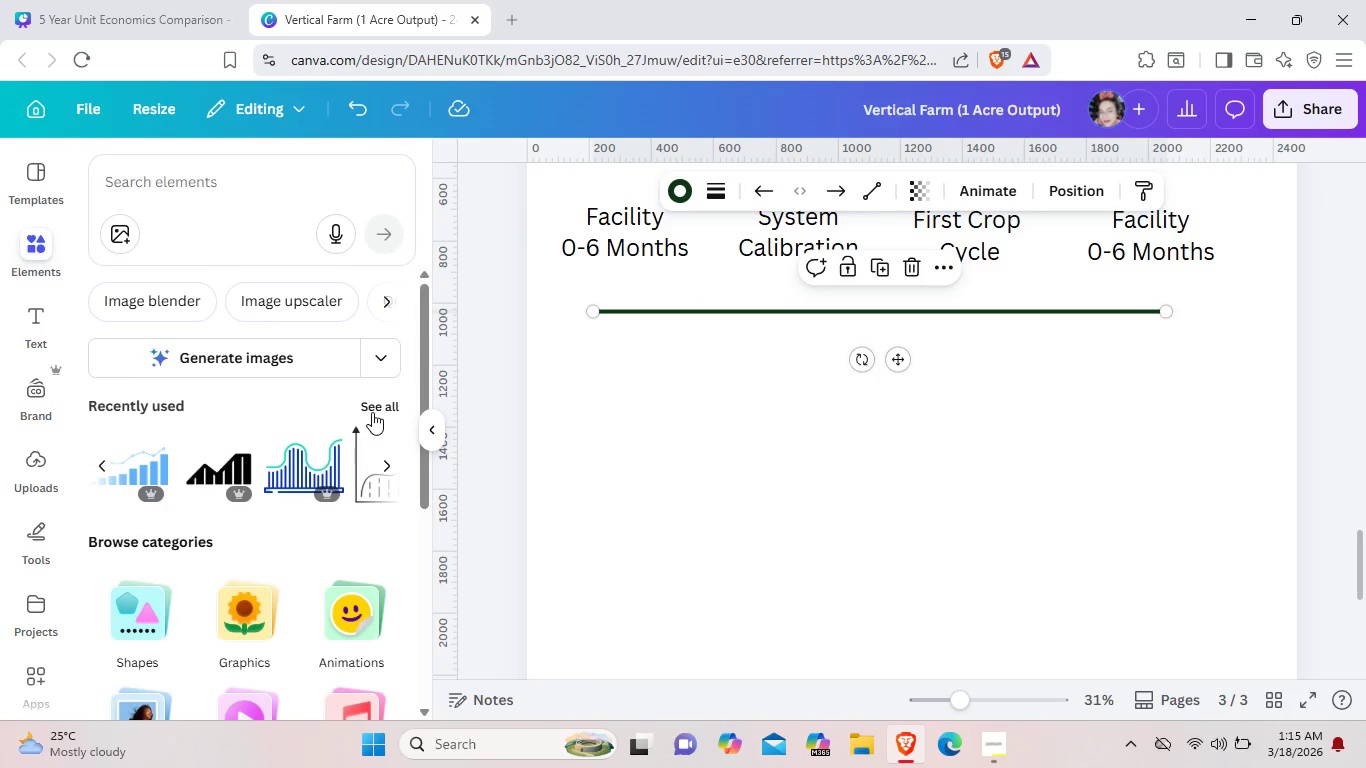 
left_click([372, 412])
 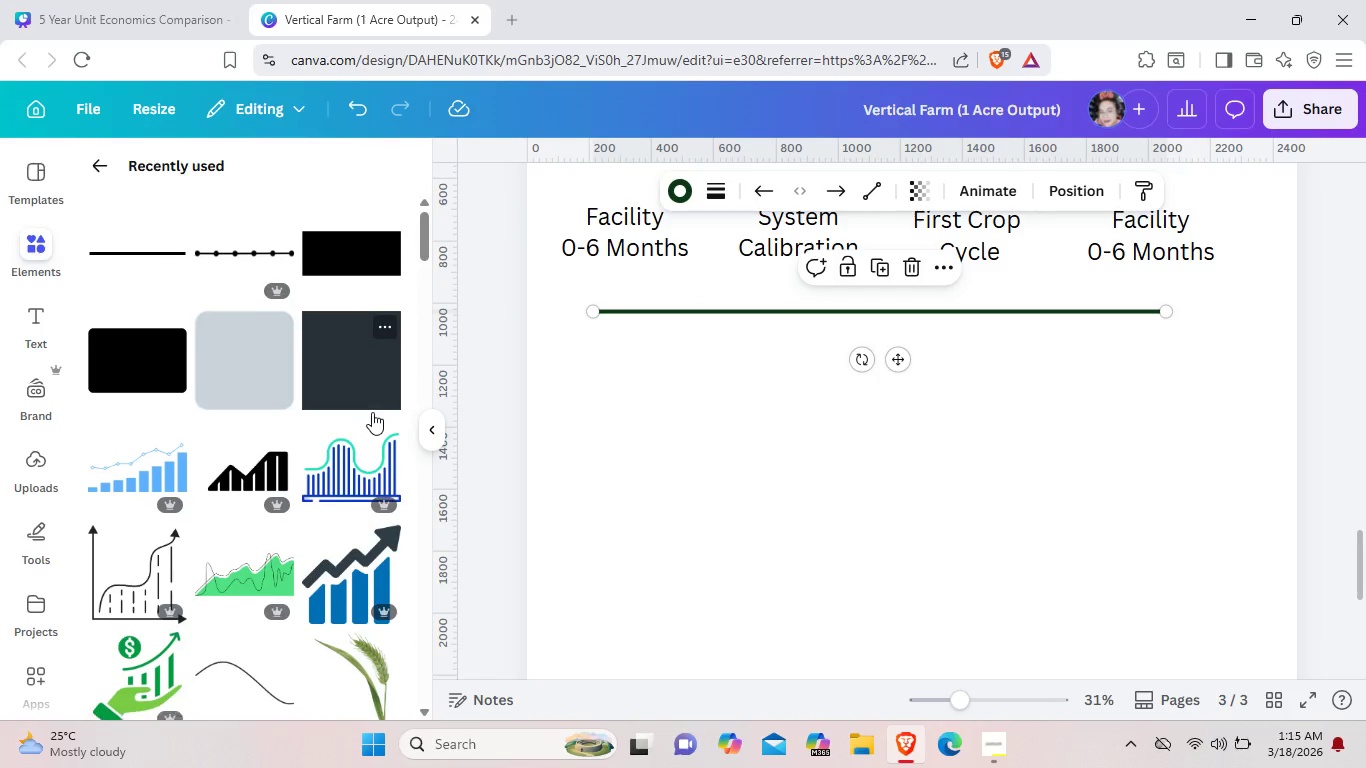 
scroll: coordinate [372, 412], scroll_direction: down, amount: 2.0
 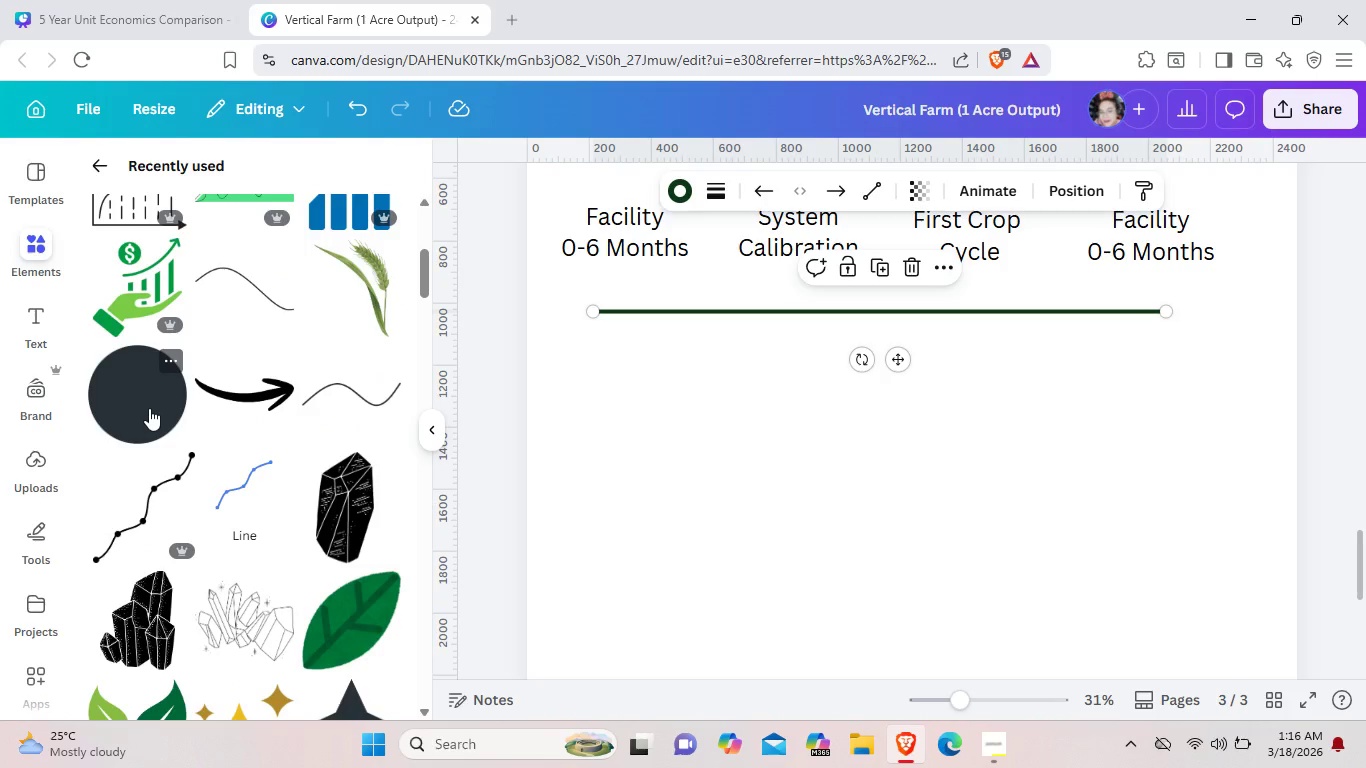 
scroll: coordinate [149, 408], scroll_direction: up, amount: 6.0
 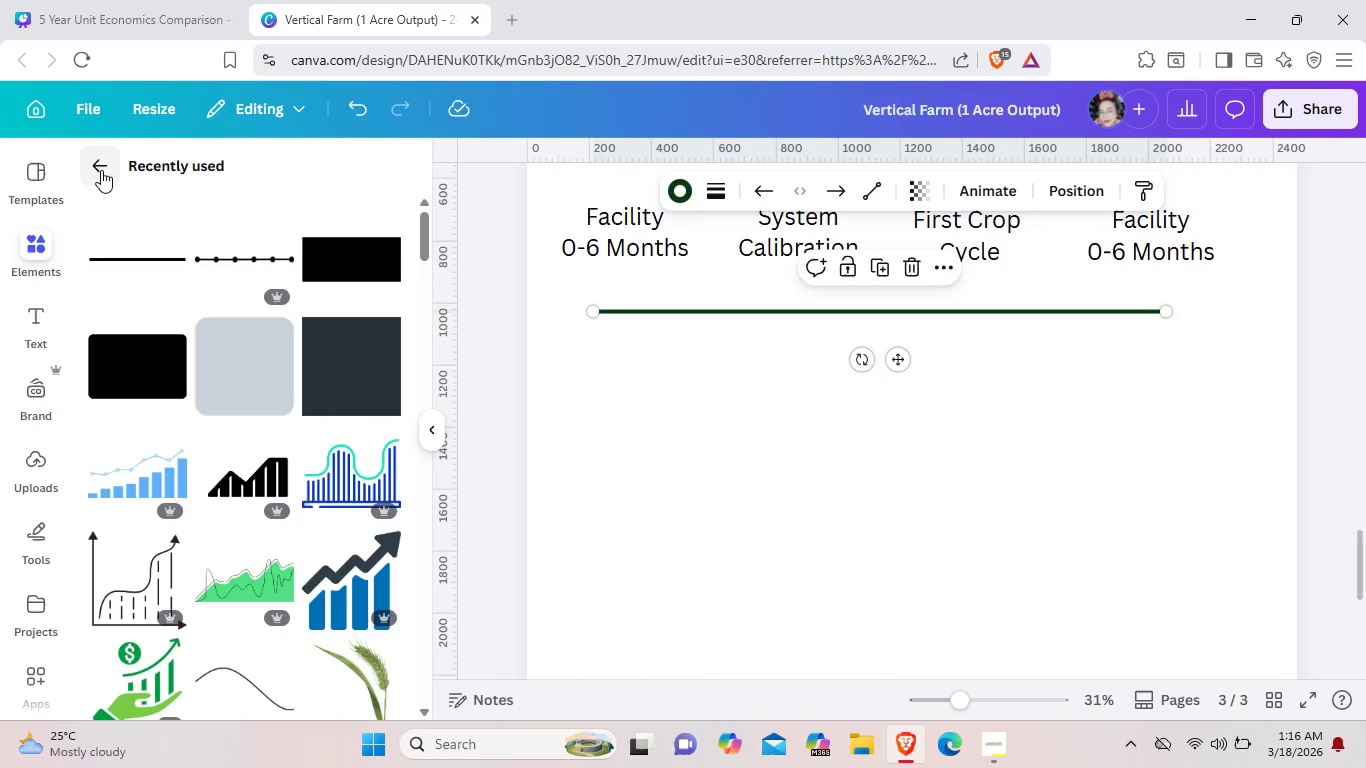 
left_click([101, 170])
 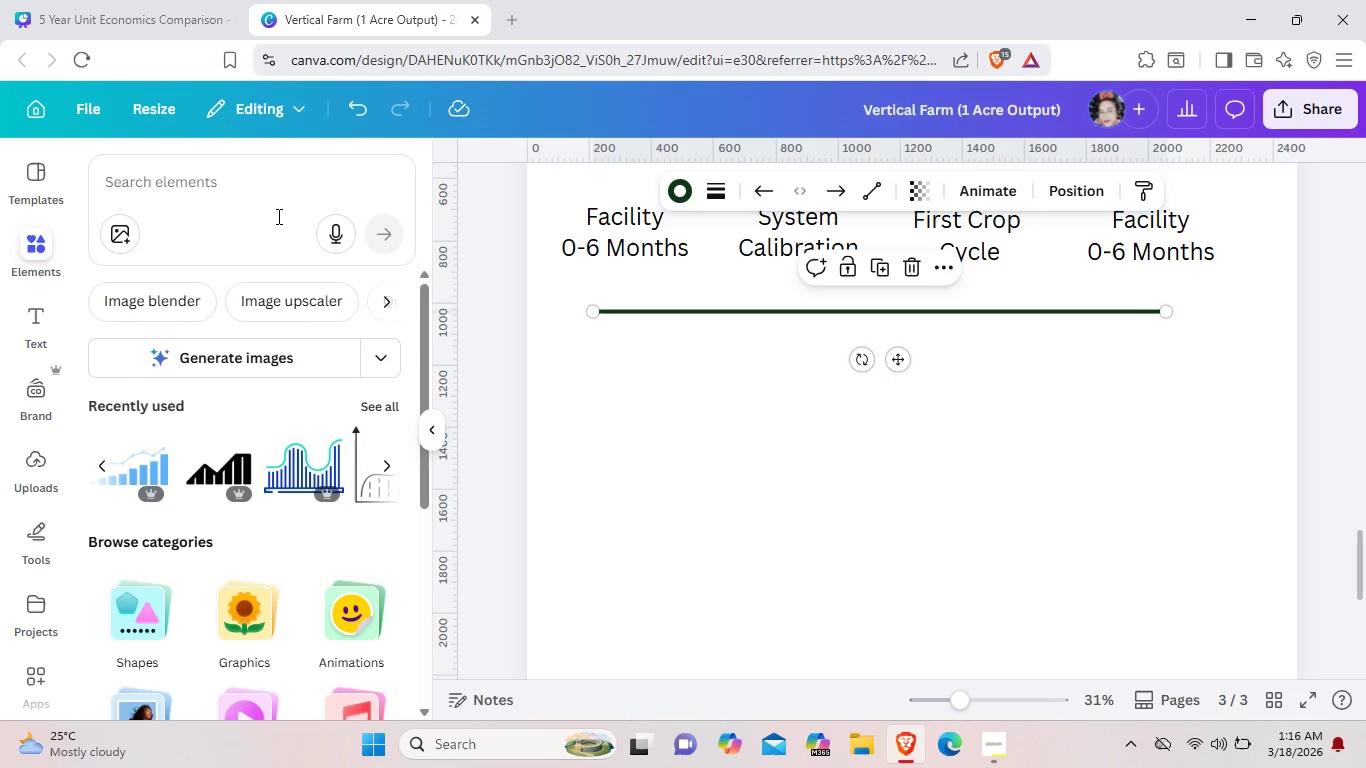 
left_click([277, 189])
 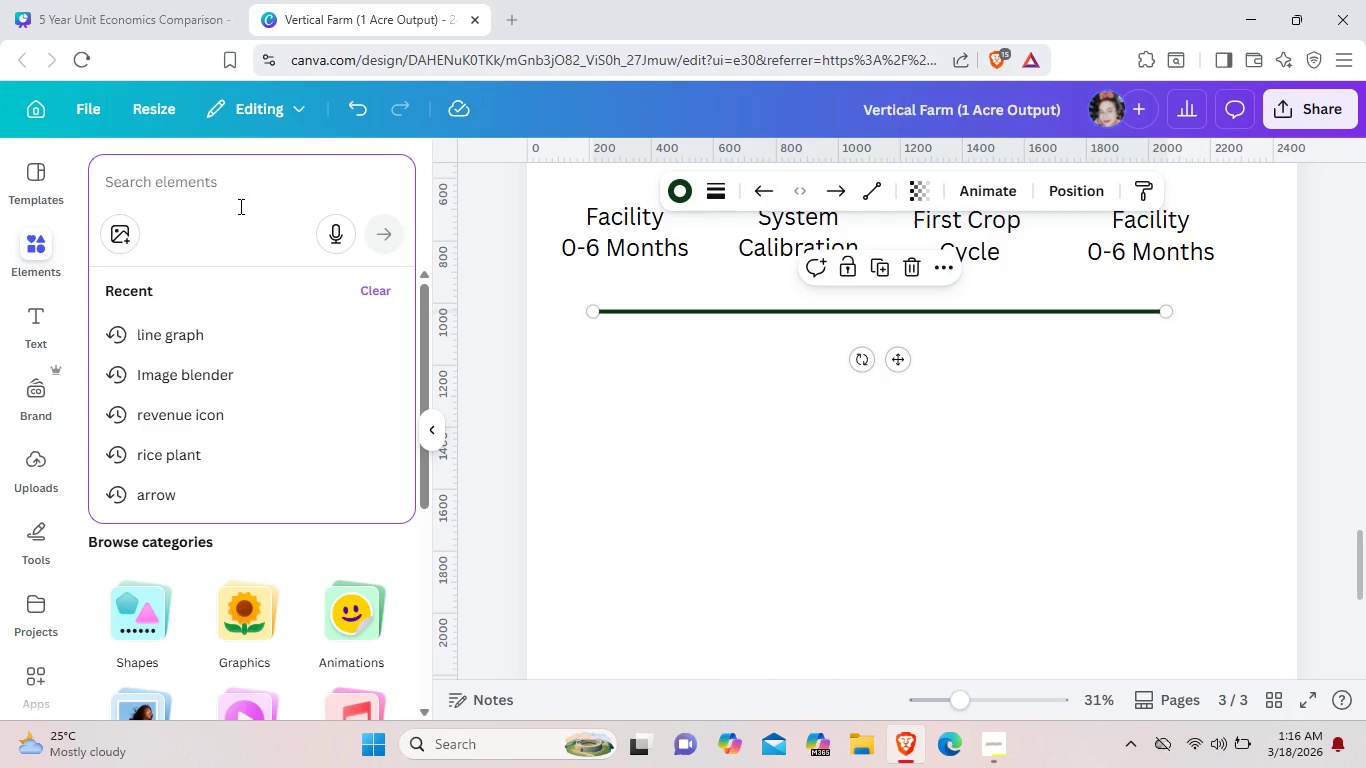 
type(ci)
 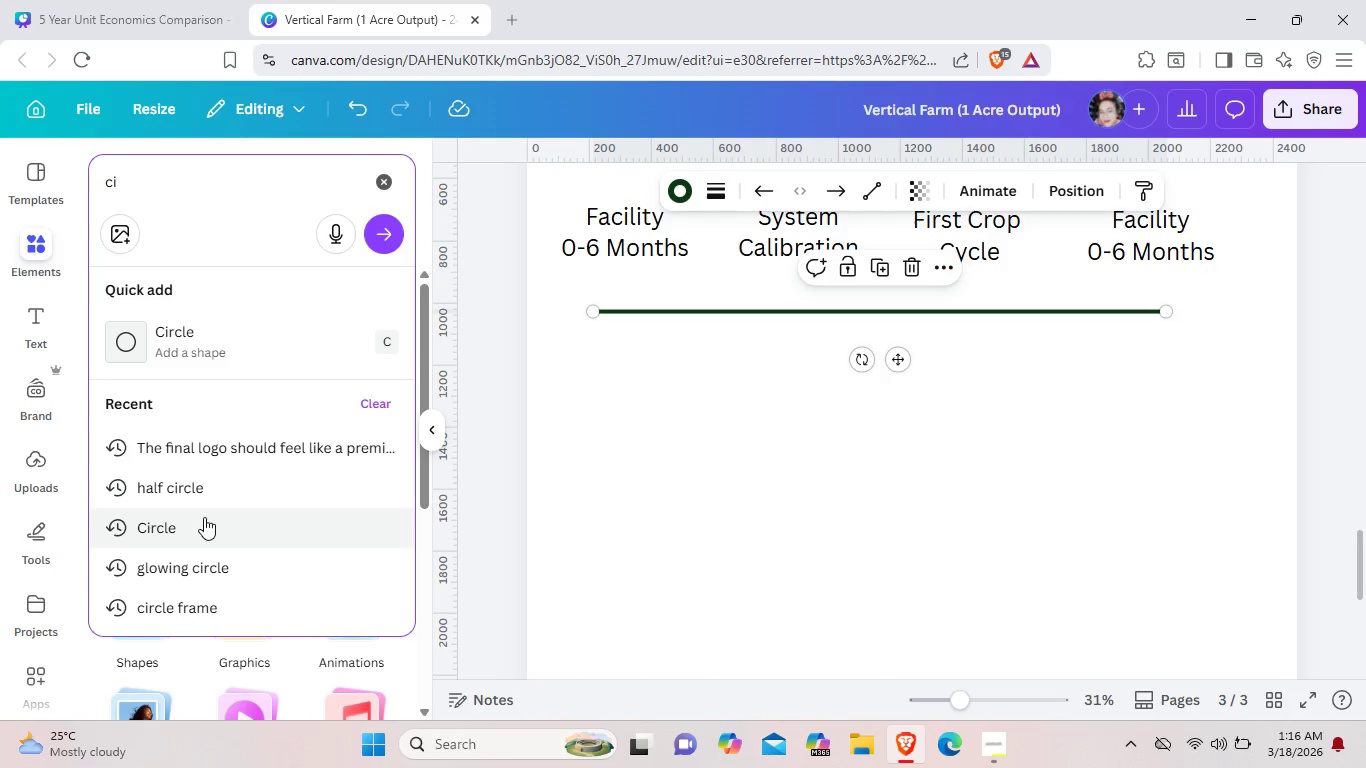 
left_click([204, 520])
 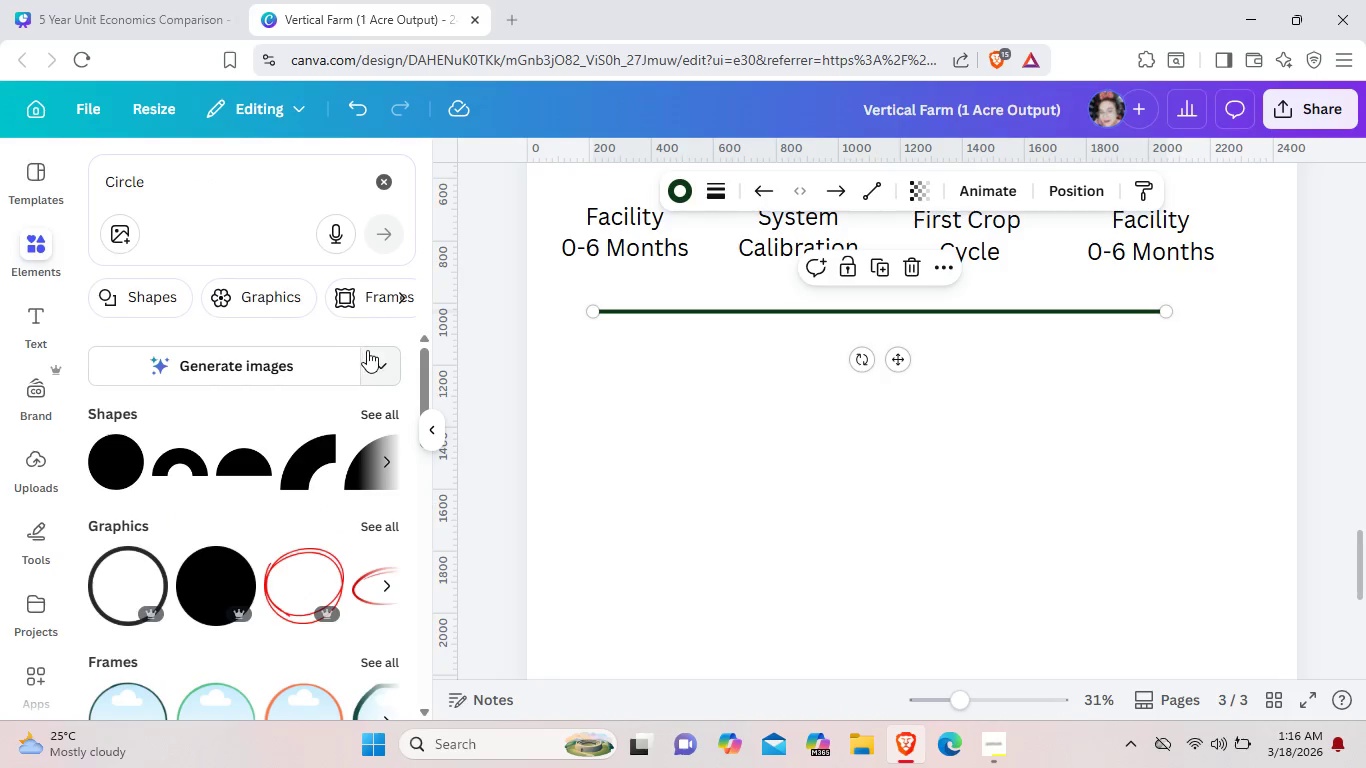 
left_click([370, 403])
 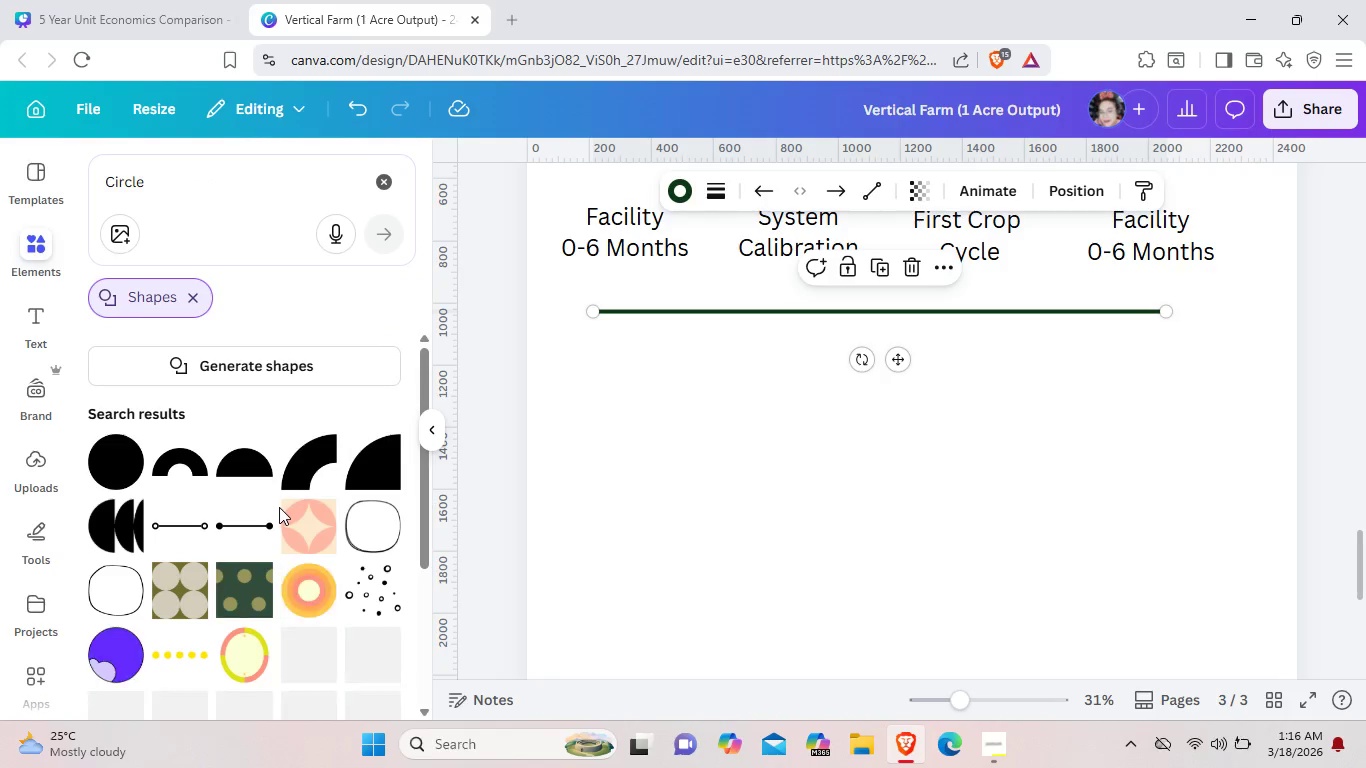 
scroll: coordinate [279, 507], scroll_direction: down, amount: 4.0
 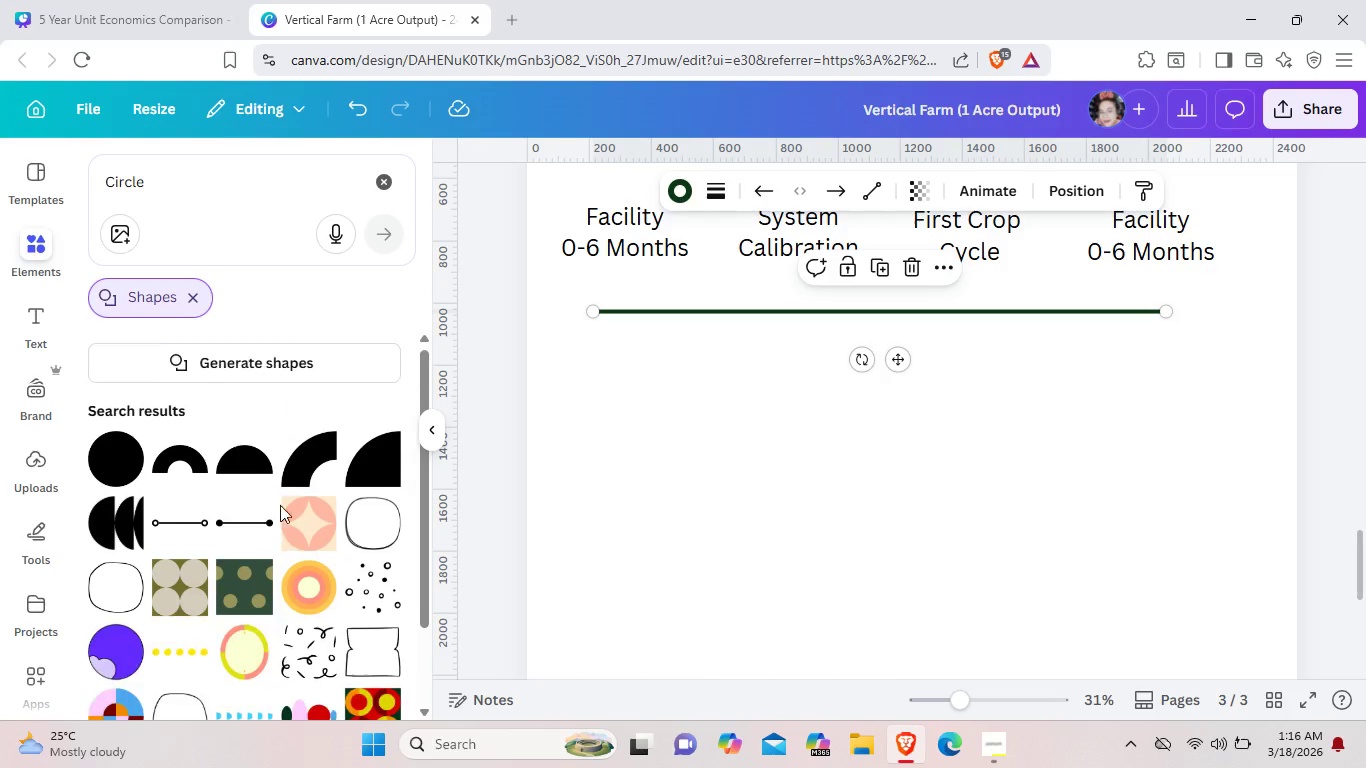 
scroll: coordinate [279, 507], scroll_direction: up, amount: 3.0
 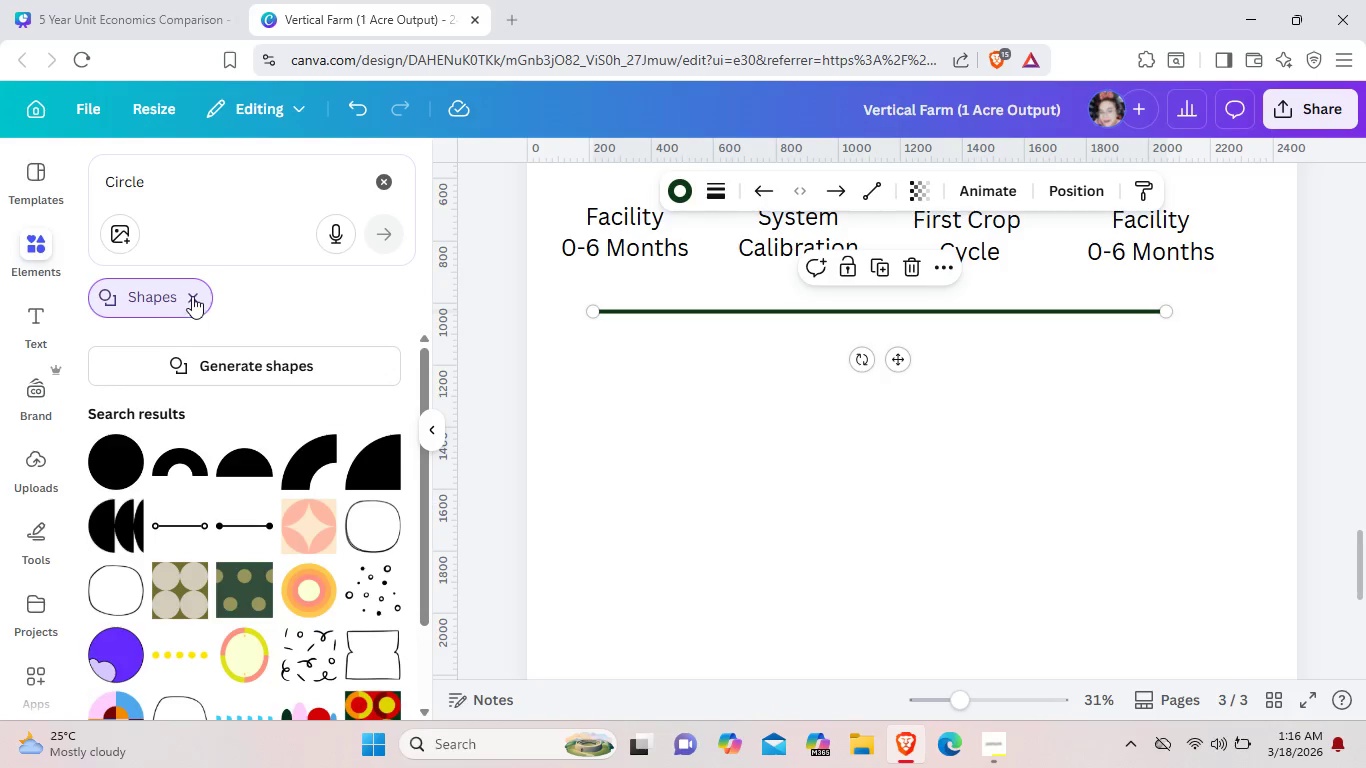 
left_click([192, 296])
 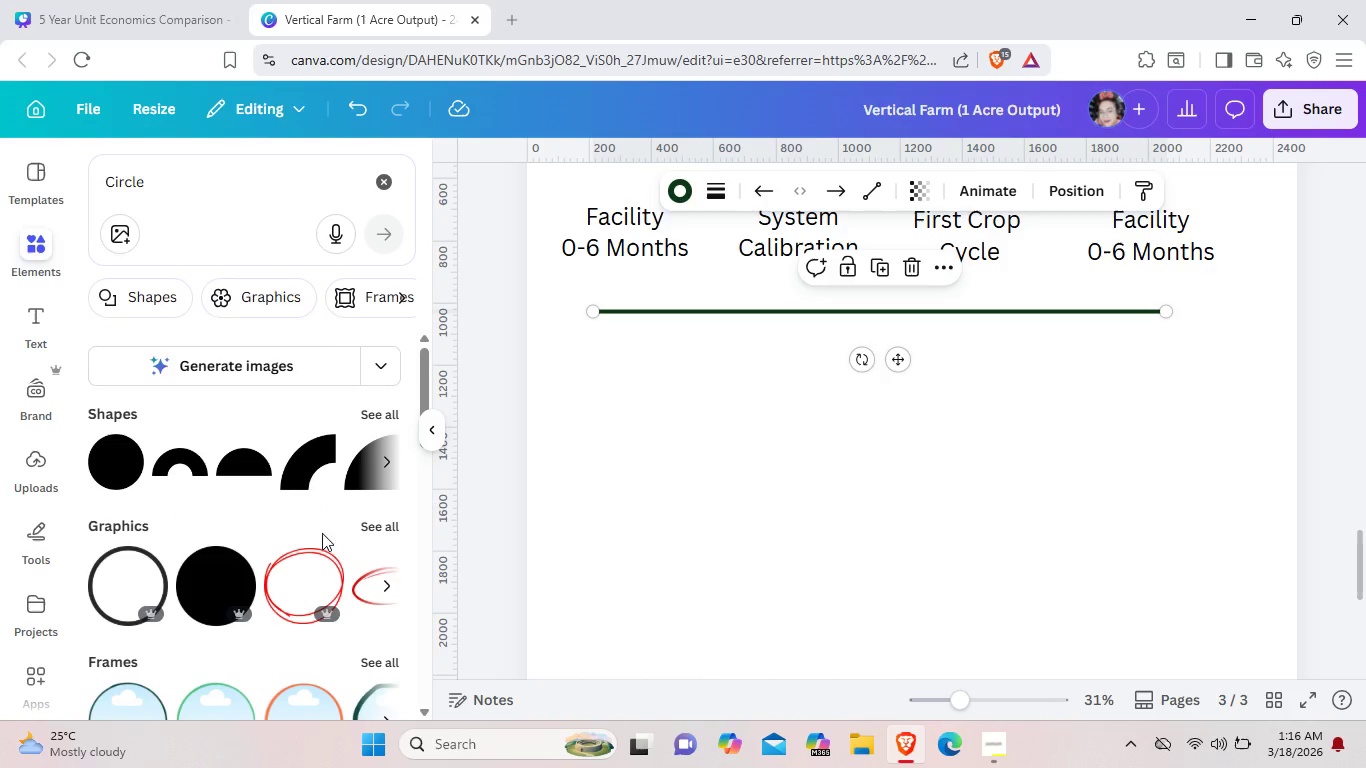 
left_click([366, 530])
 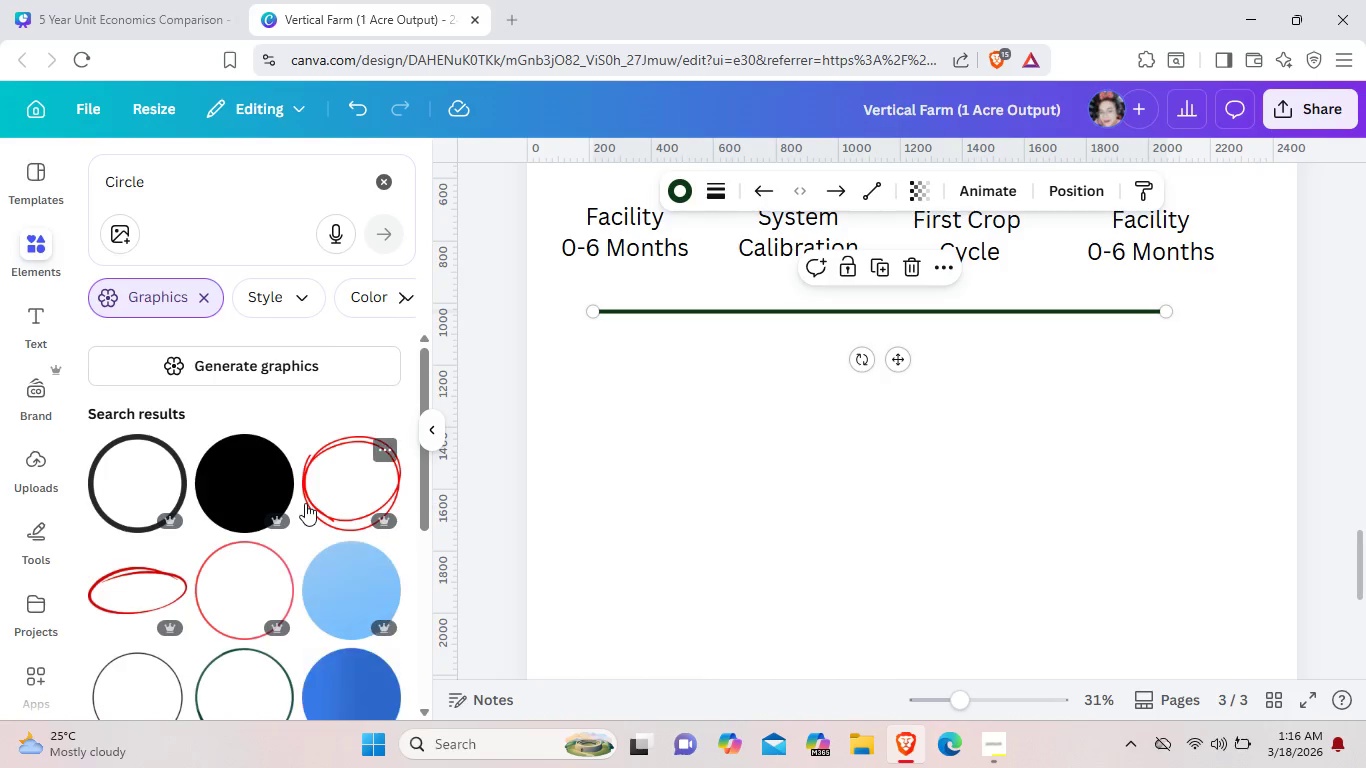 
scroll: coordinate [305, 503], scroll_direction: down, amount: 14.0
 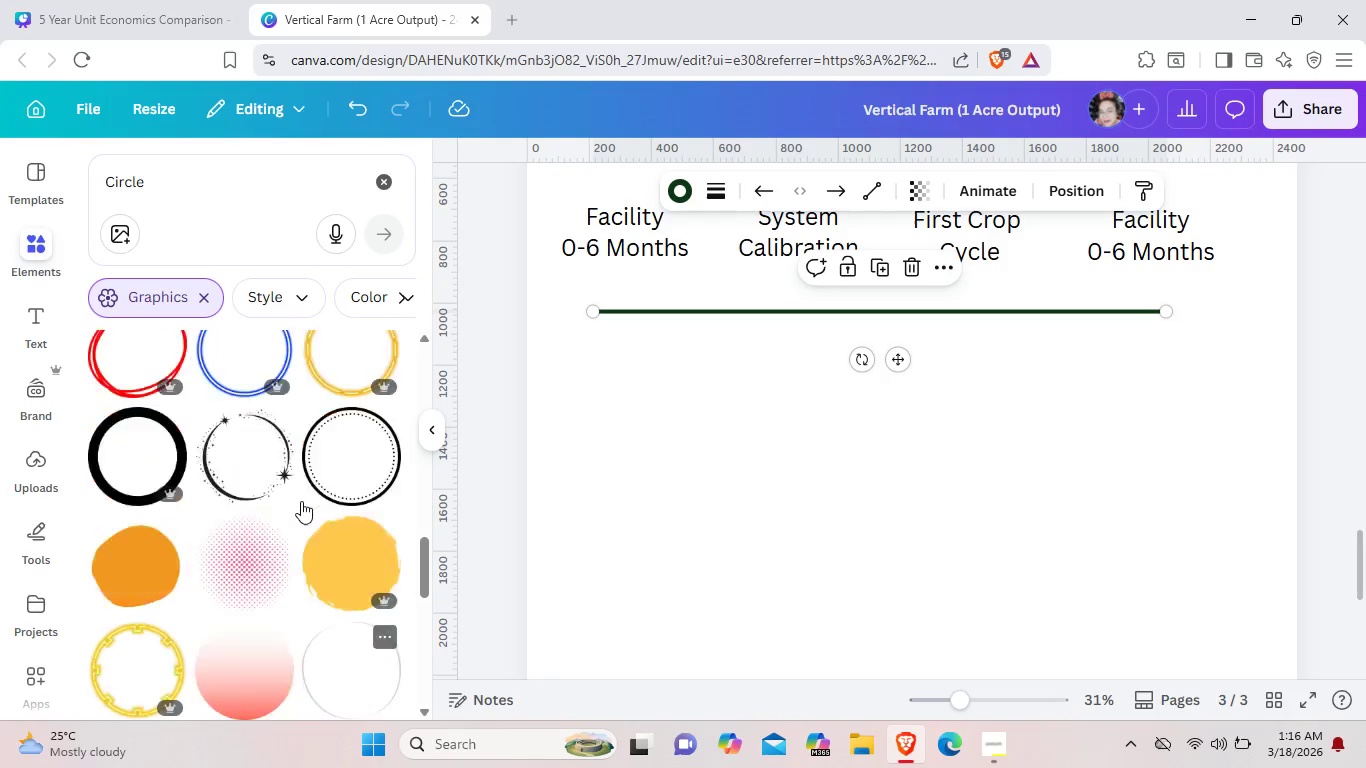 
scroll: coordinate [305, 503], scroll_direction: up, amount: 3.0
 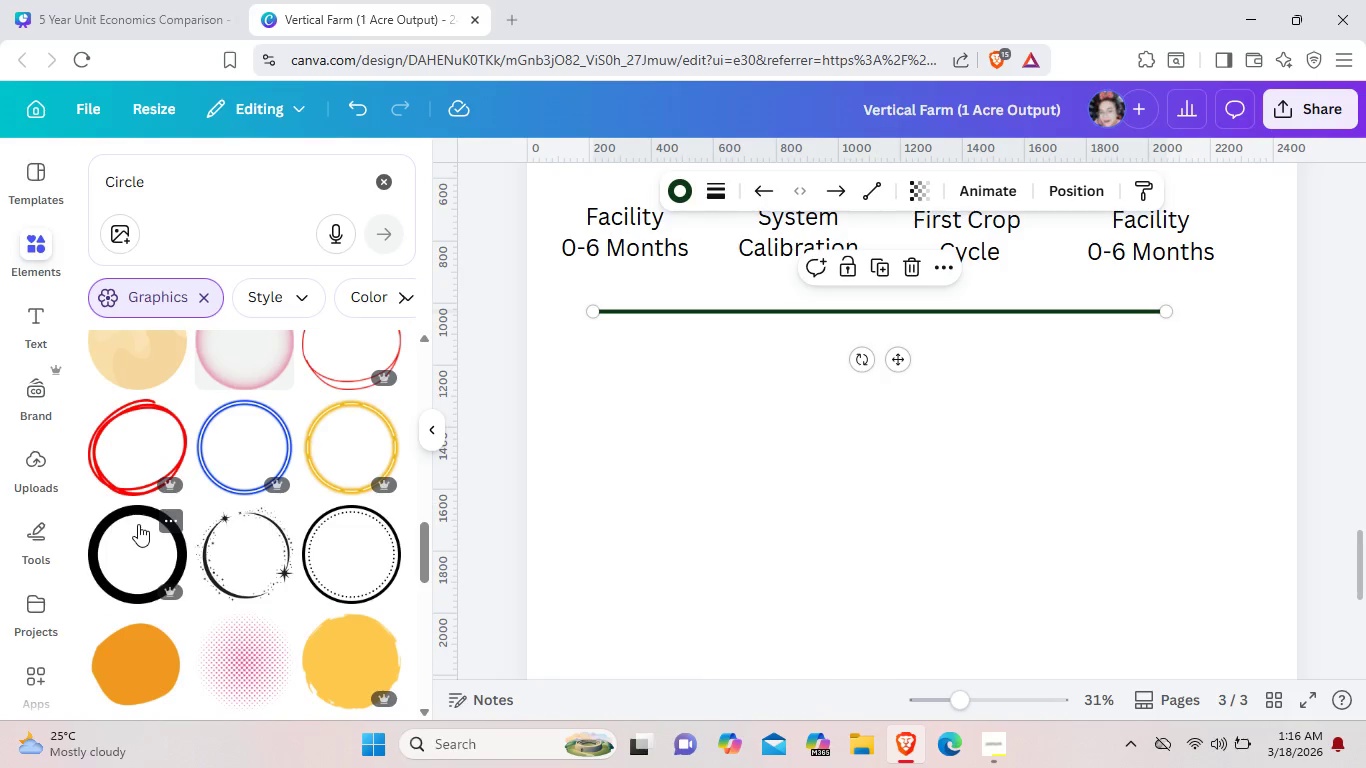 
left_click([138, 524])
 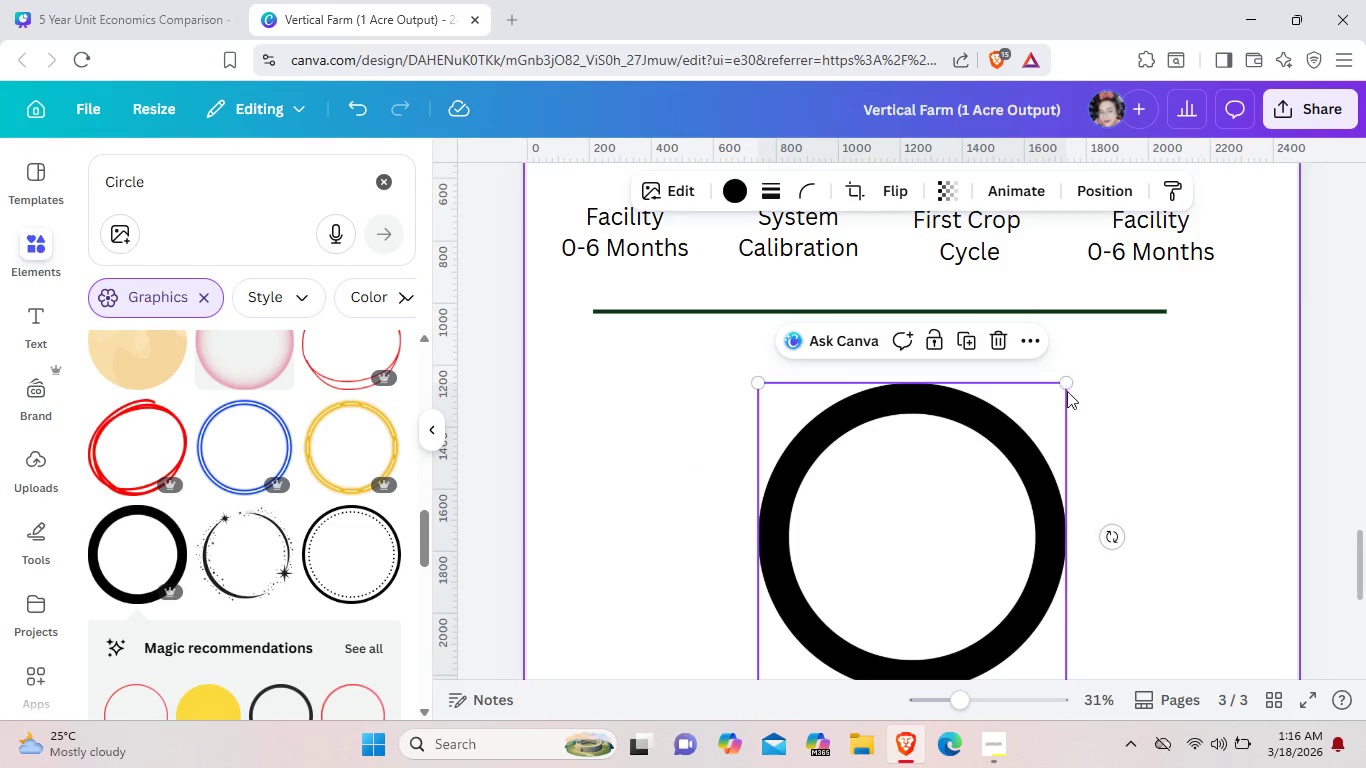 
left_click_drag(start_coordinate=[1067, 386], to_coordinate=[782, 583])
 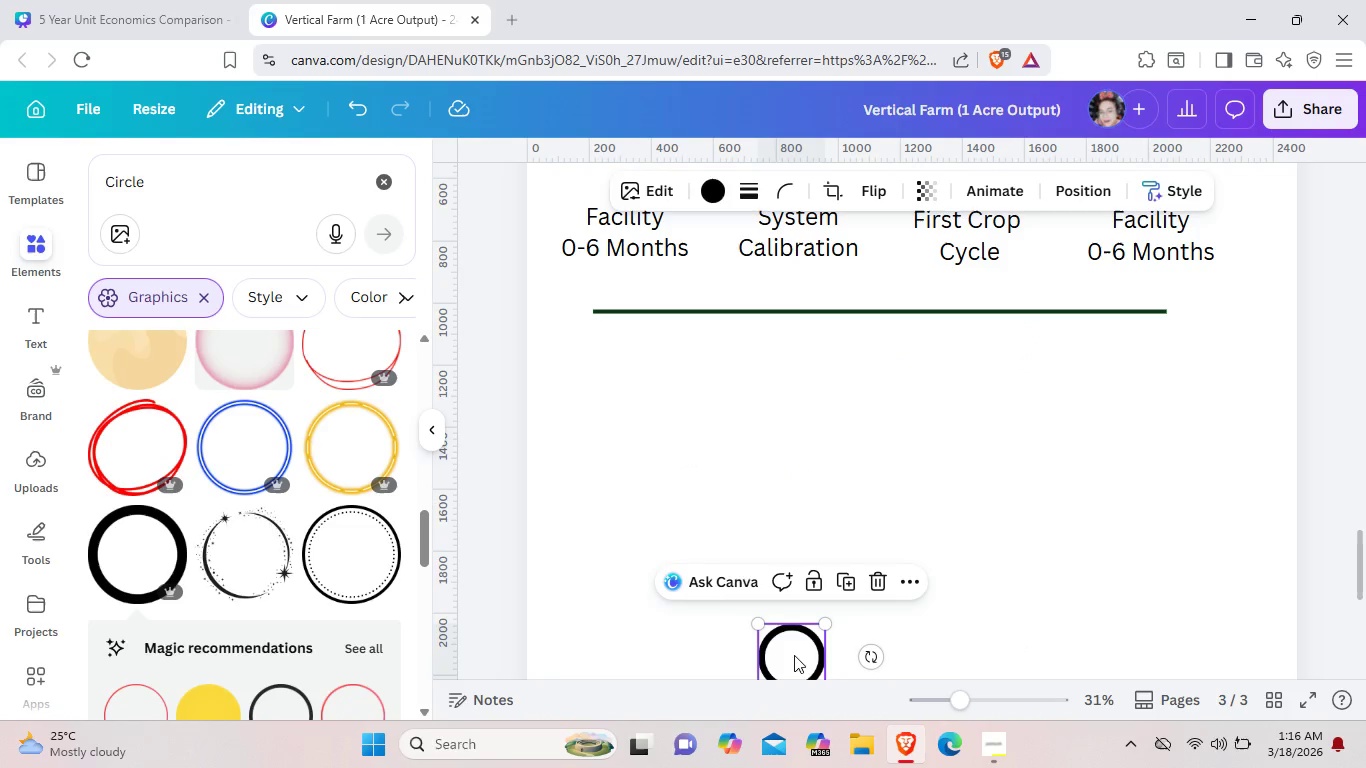 
left_click_drag(start_coordinate=[794, 655], to_coordinate=[637, 299])
 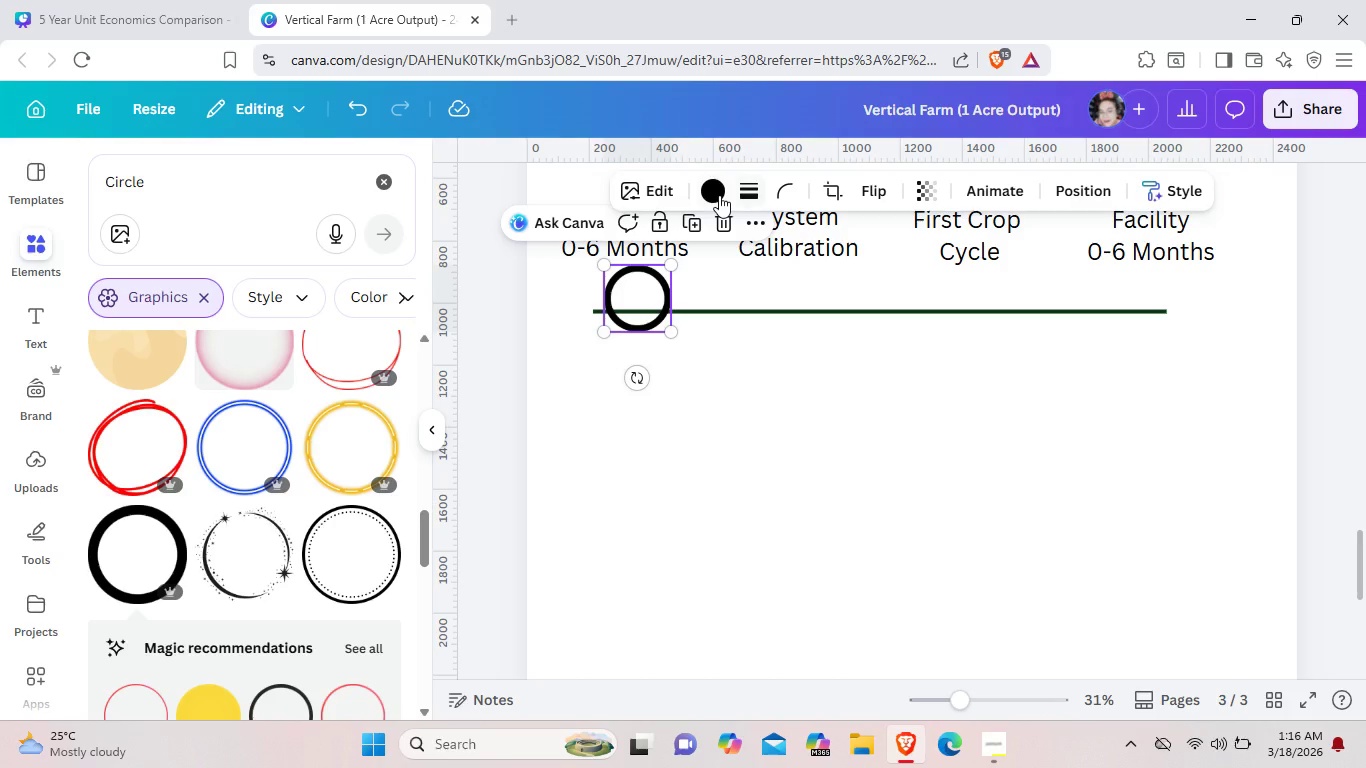 
left_click([747, 193])
 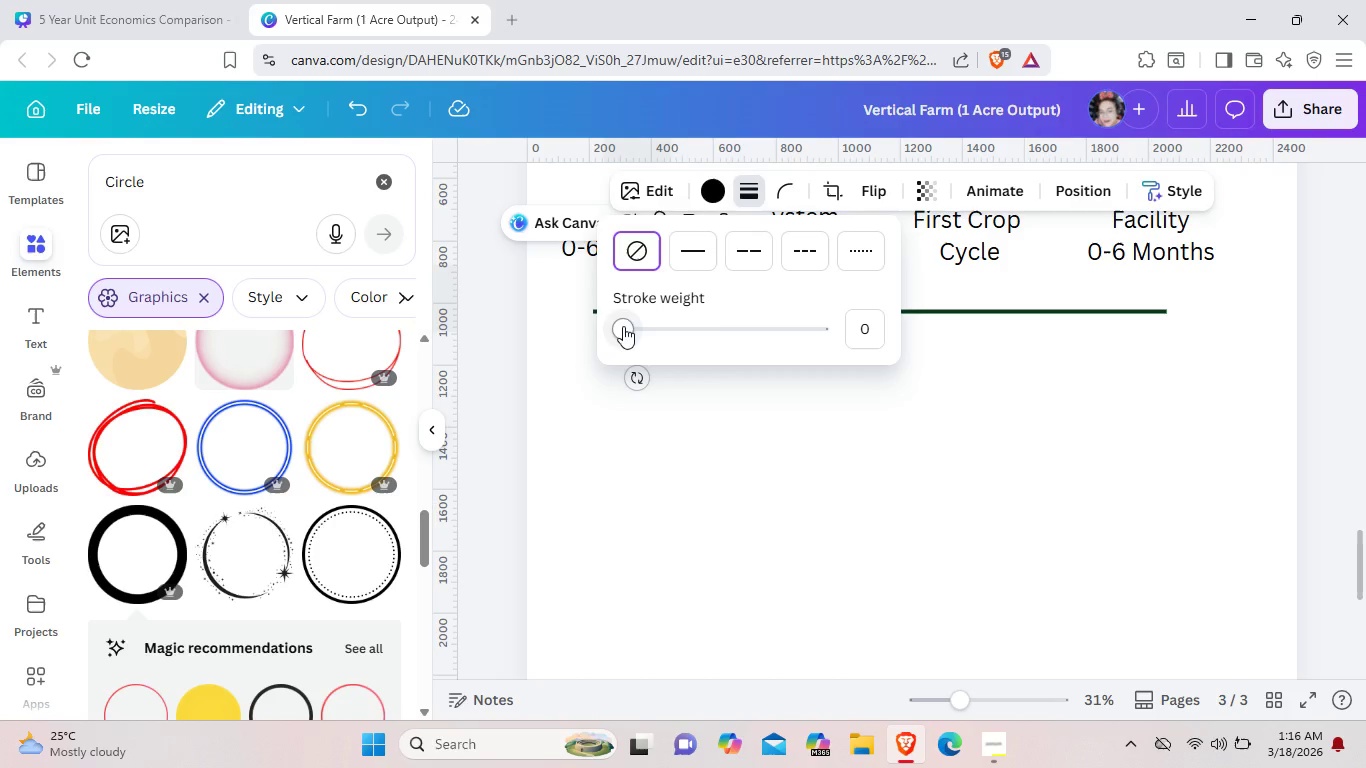 
left_click_drag(start_coordinate=[622, 327], to_coordinate=[641, 329])
 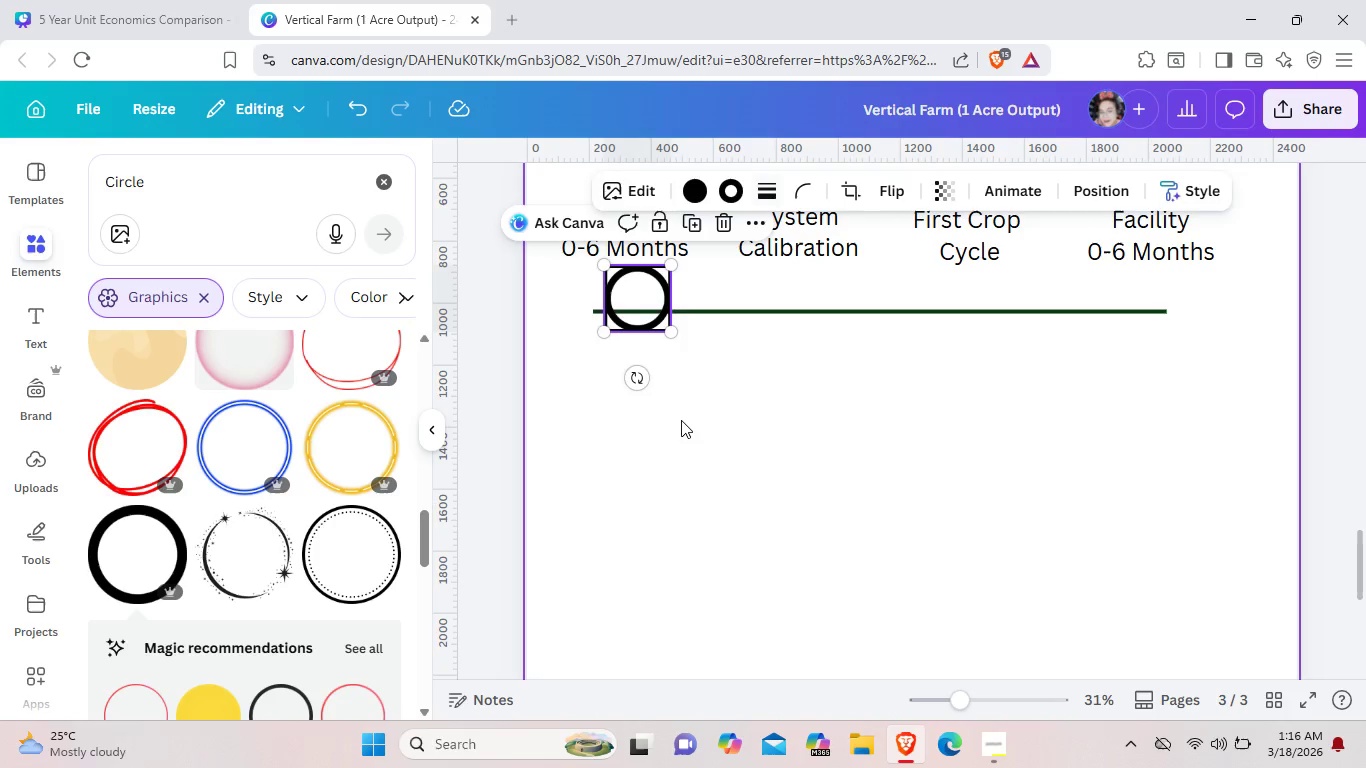 
left_click([681, 420])
 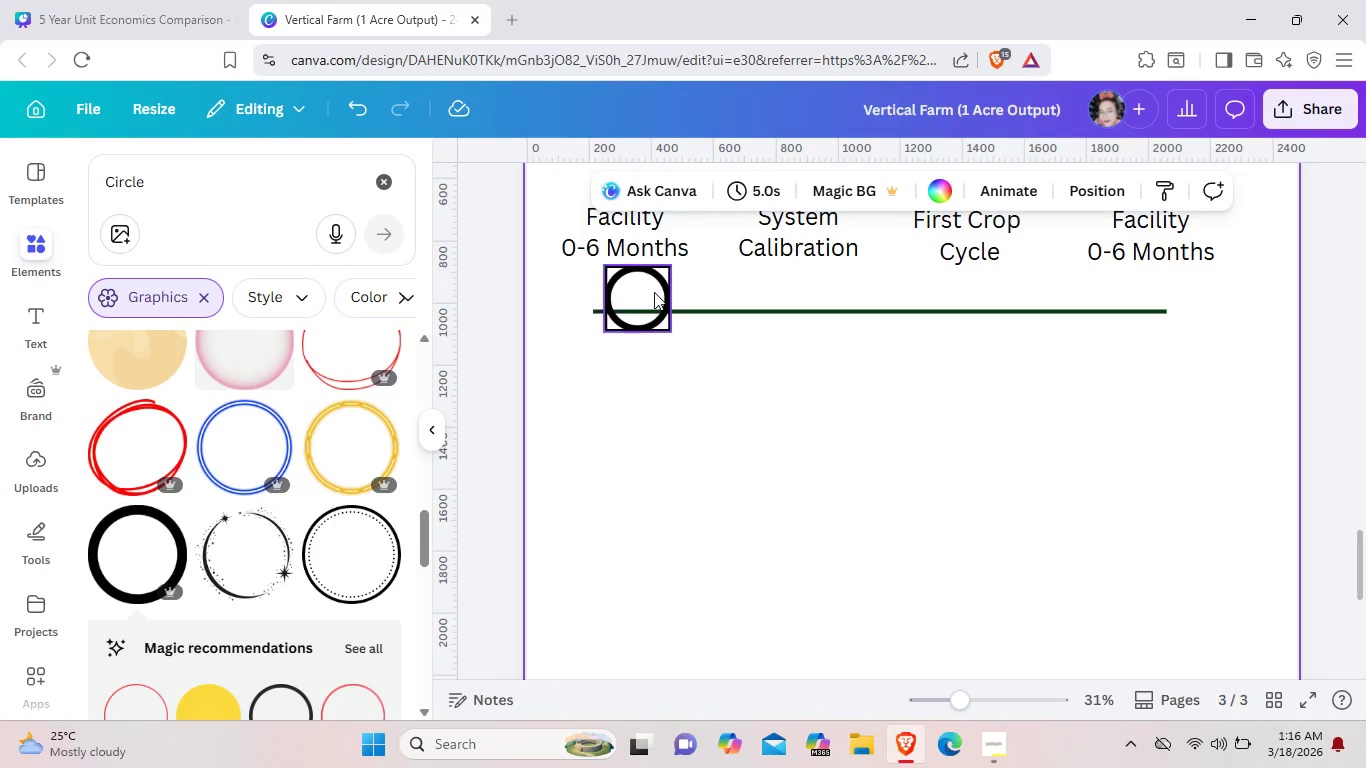 
left_click([654, 292])
 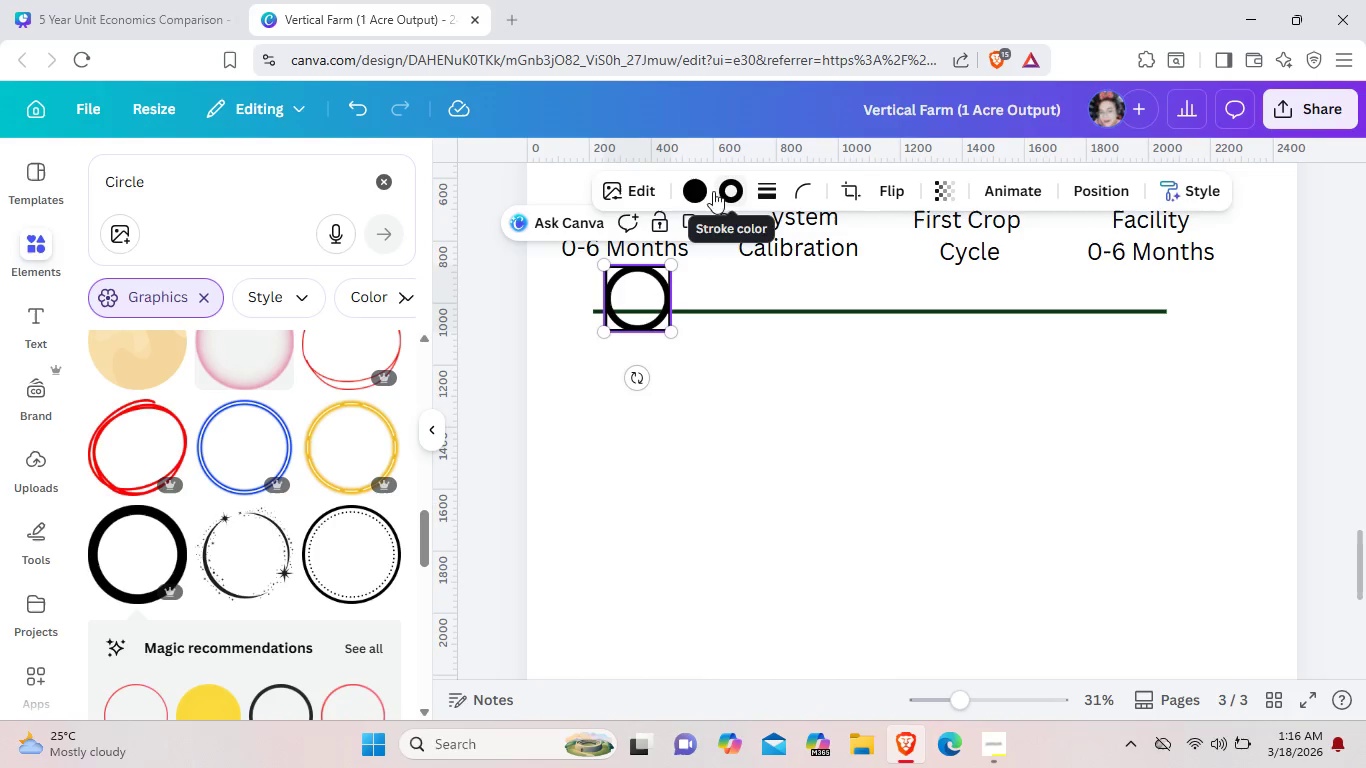 
mouse_move([732, 192])
 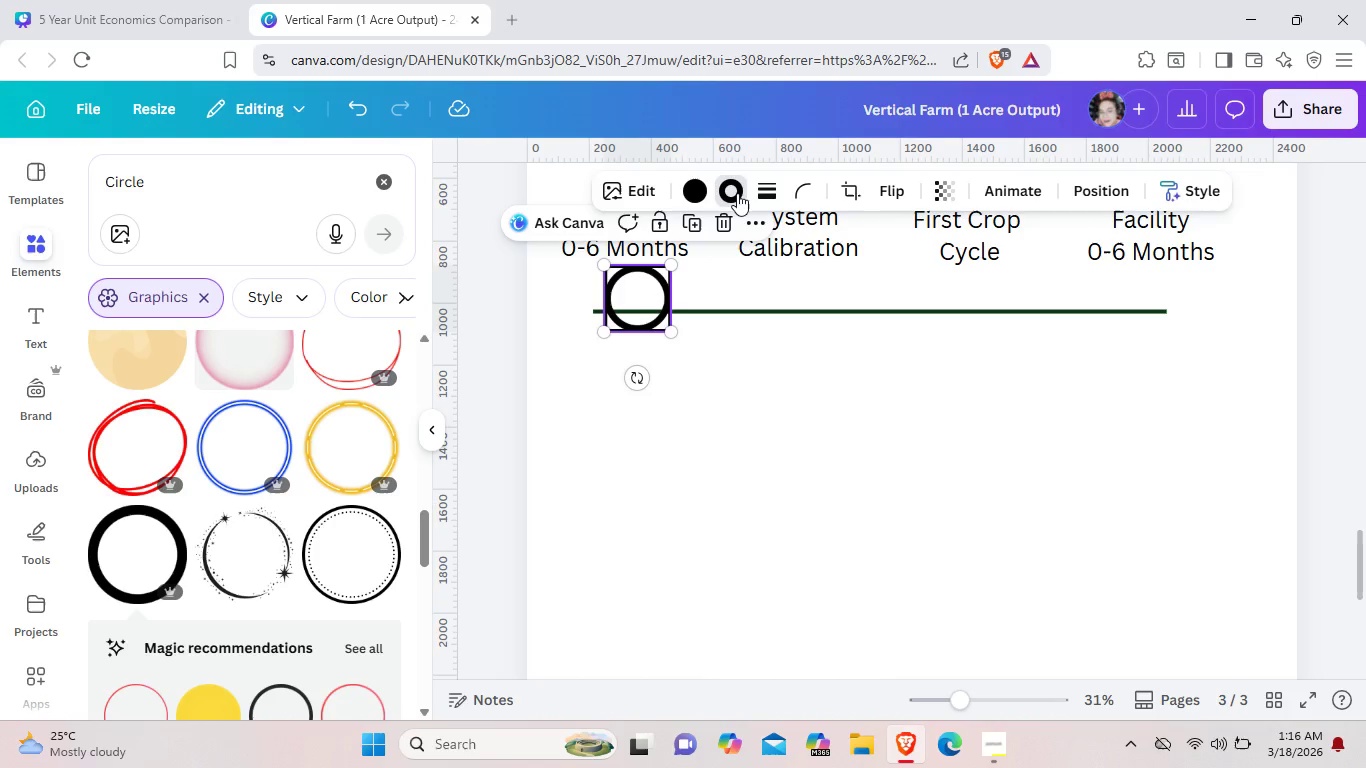 
left_click([737, 193])
 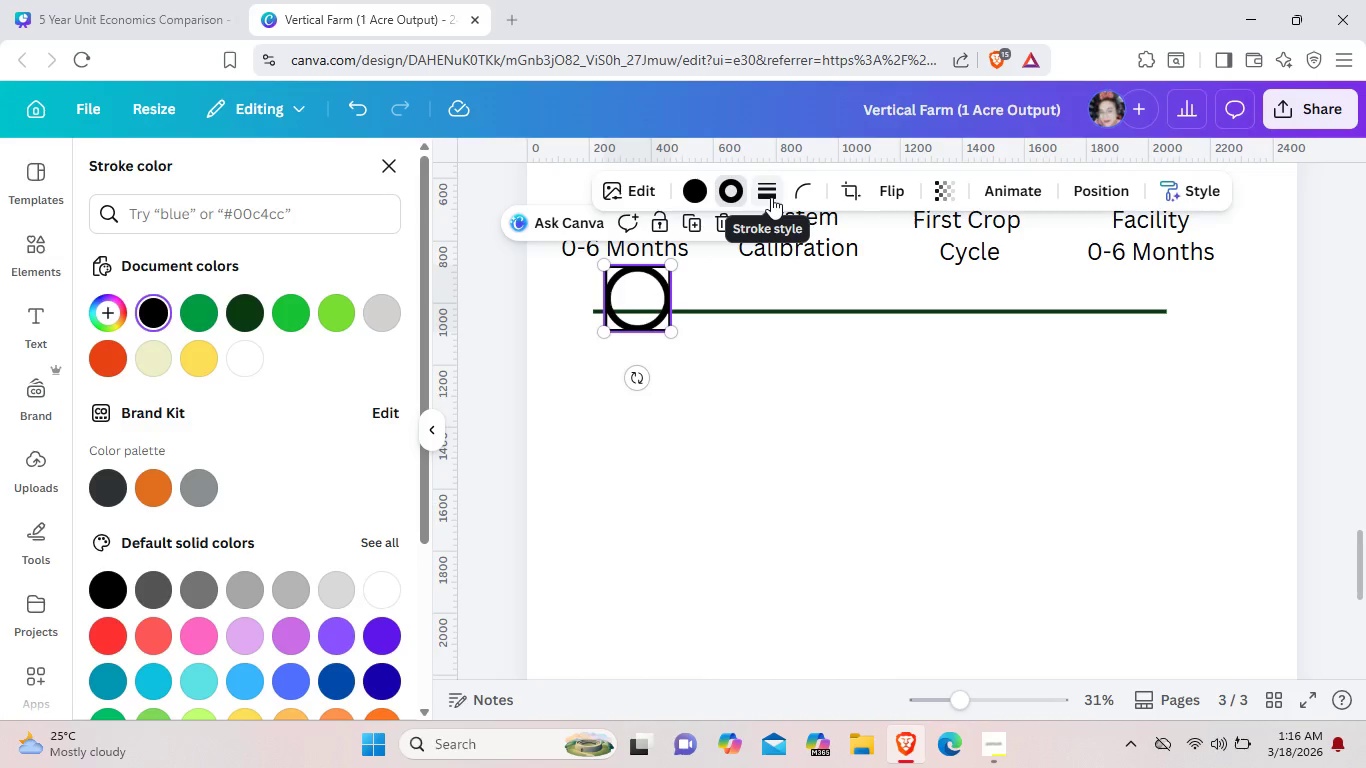 
left_click([771, 197])
 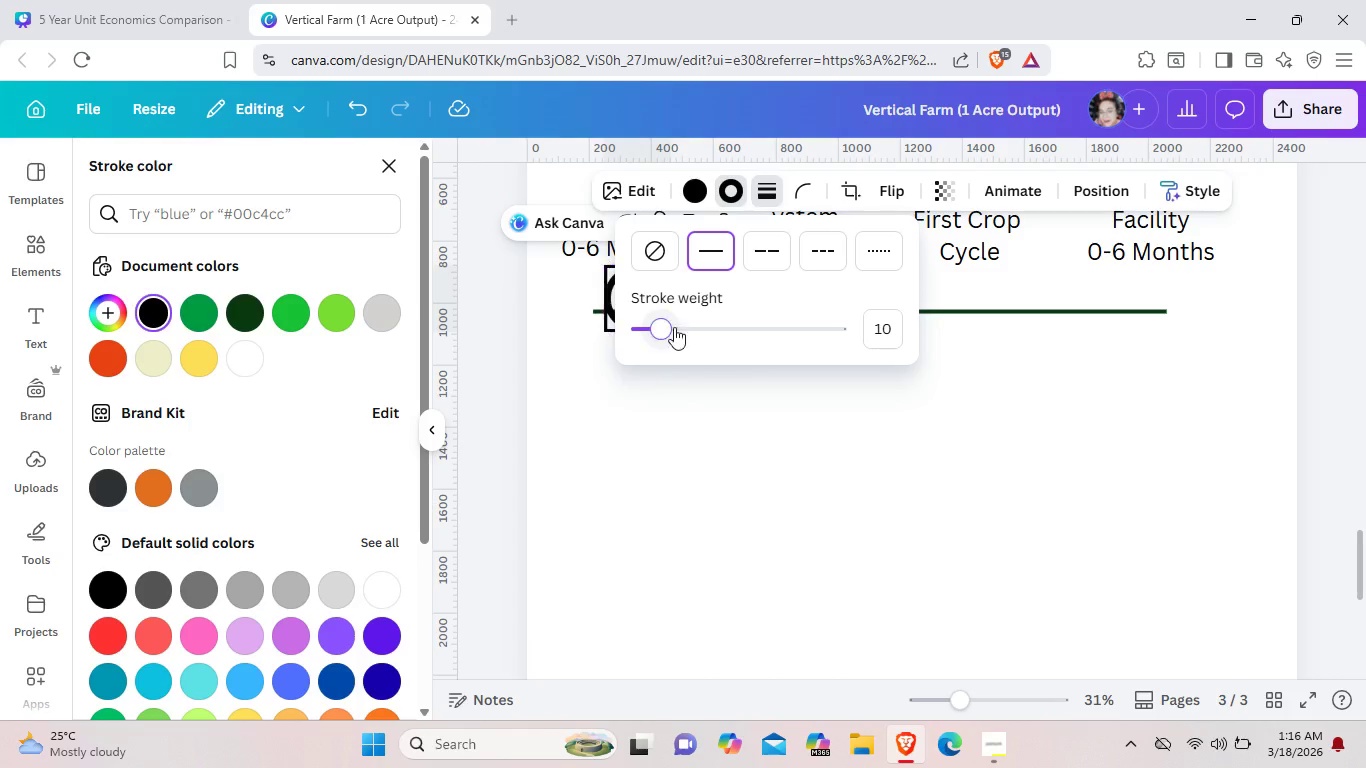 
left_click_drag(start_coordinate=[665, 327], to_coordinate=[627, 325])
 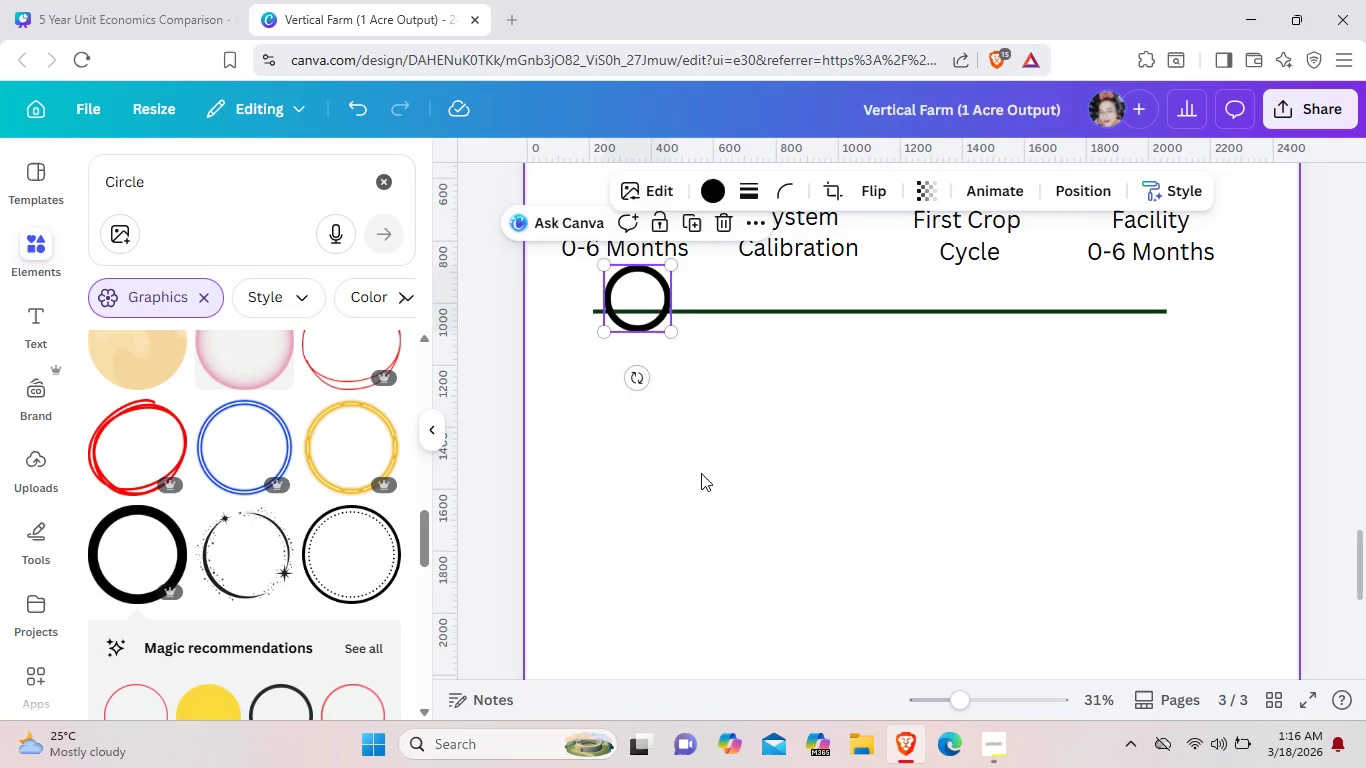 
left_click([701, 473])
 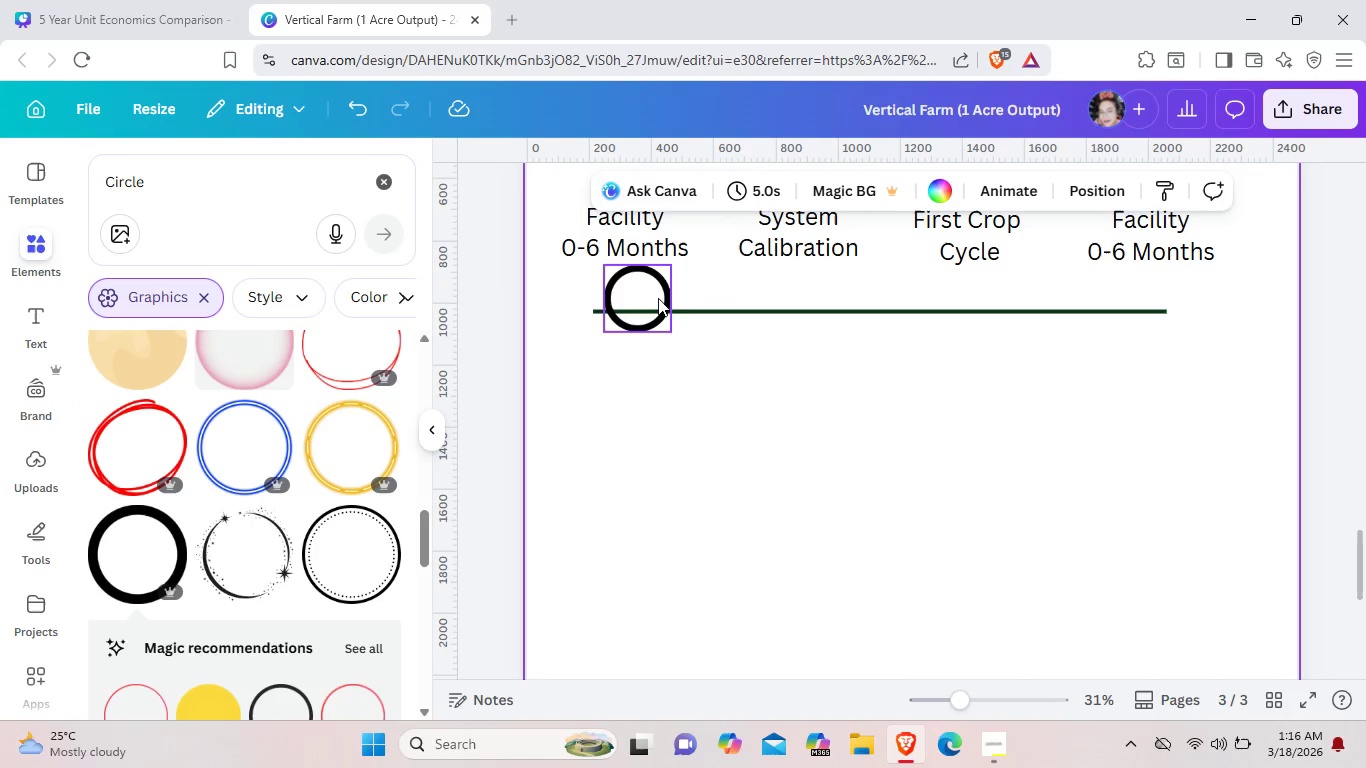 
left_click_drag(start_coordinate=[658, 298], to_coordinate=[650, 311])
 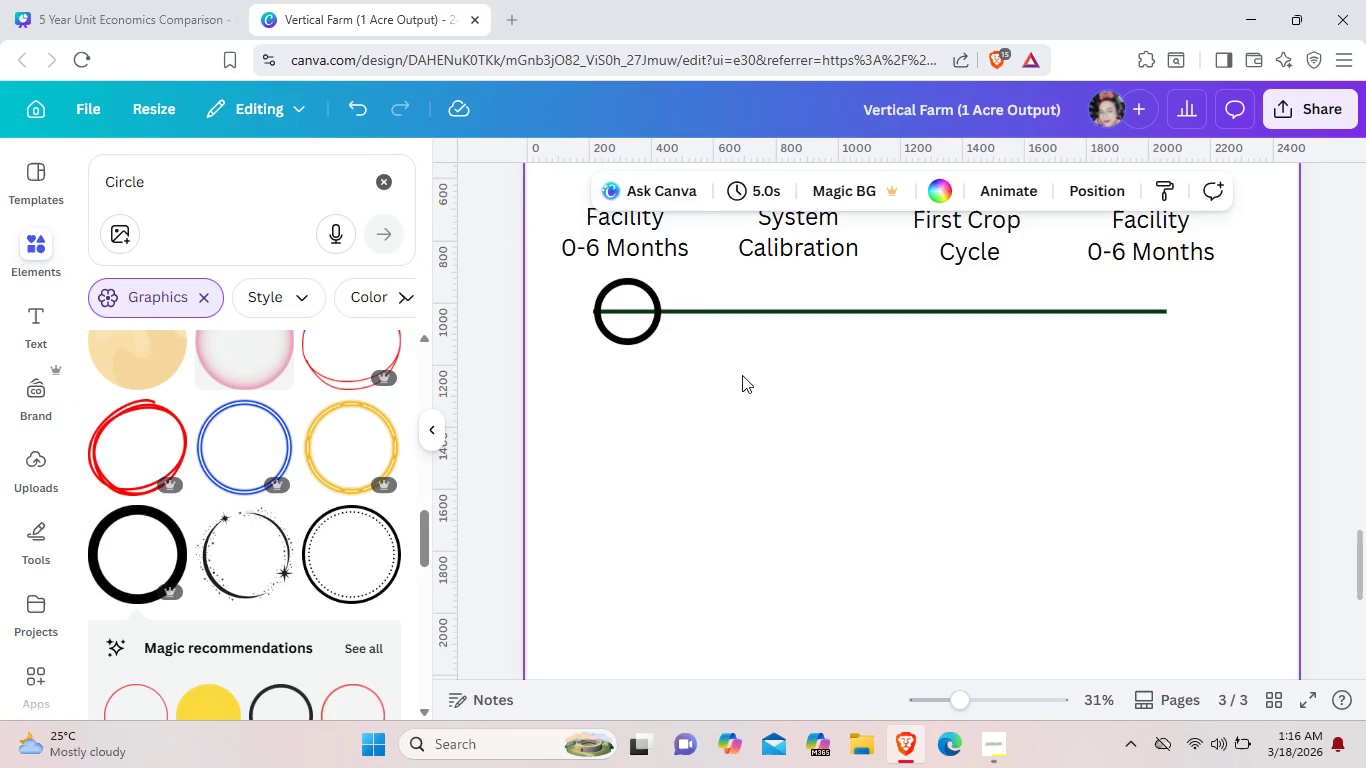 
left_click([742, 375])
 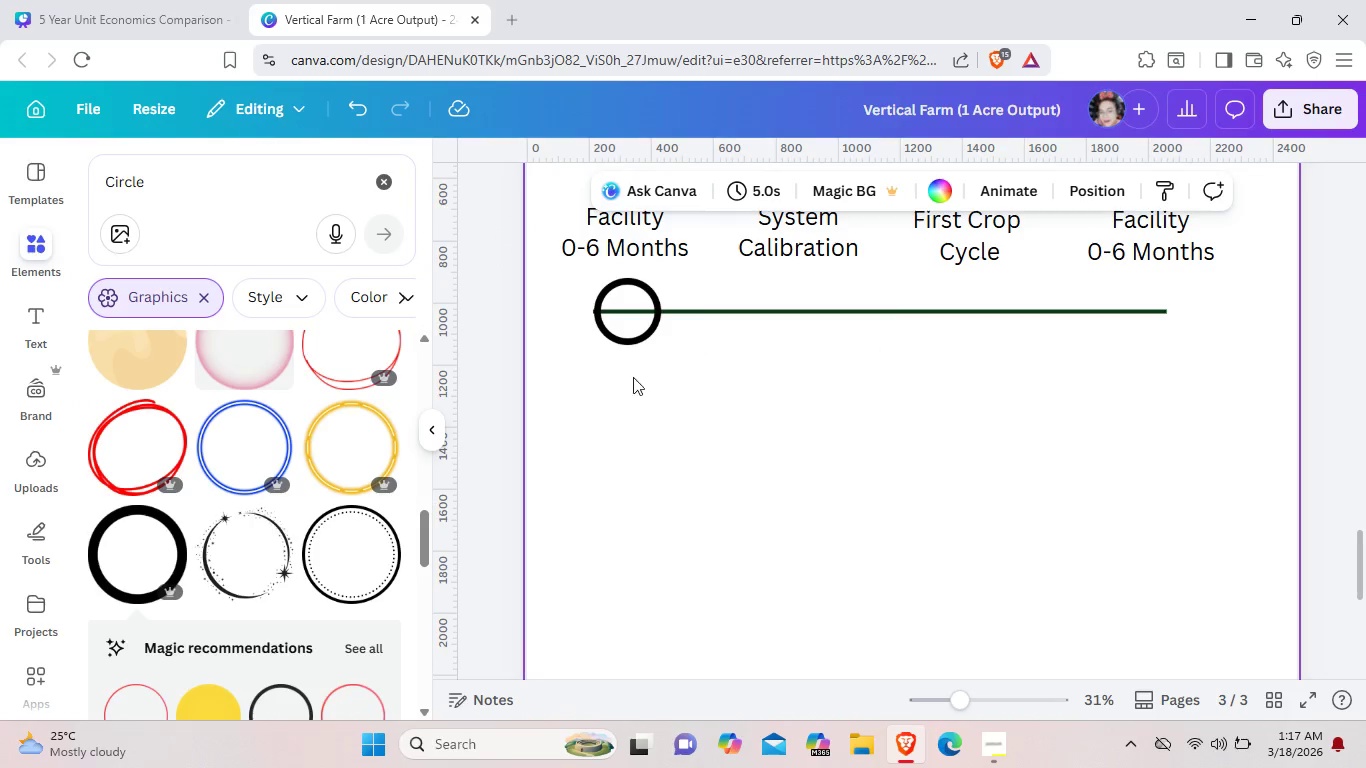 
scroll: coordinate [370, 498], scroll_direction: down, amount: 9.0
 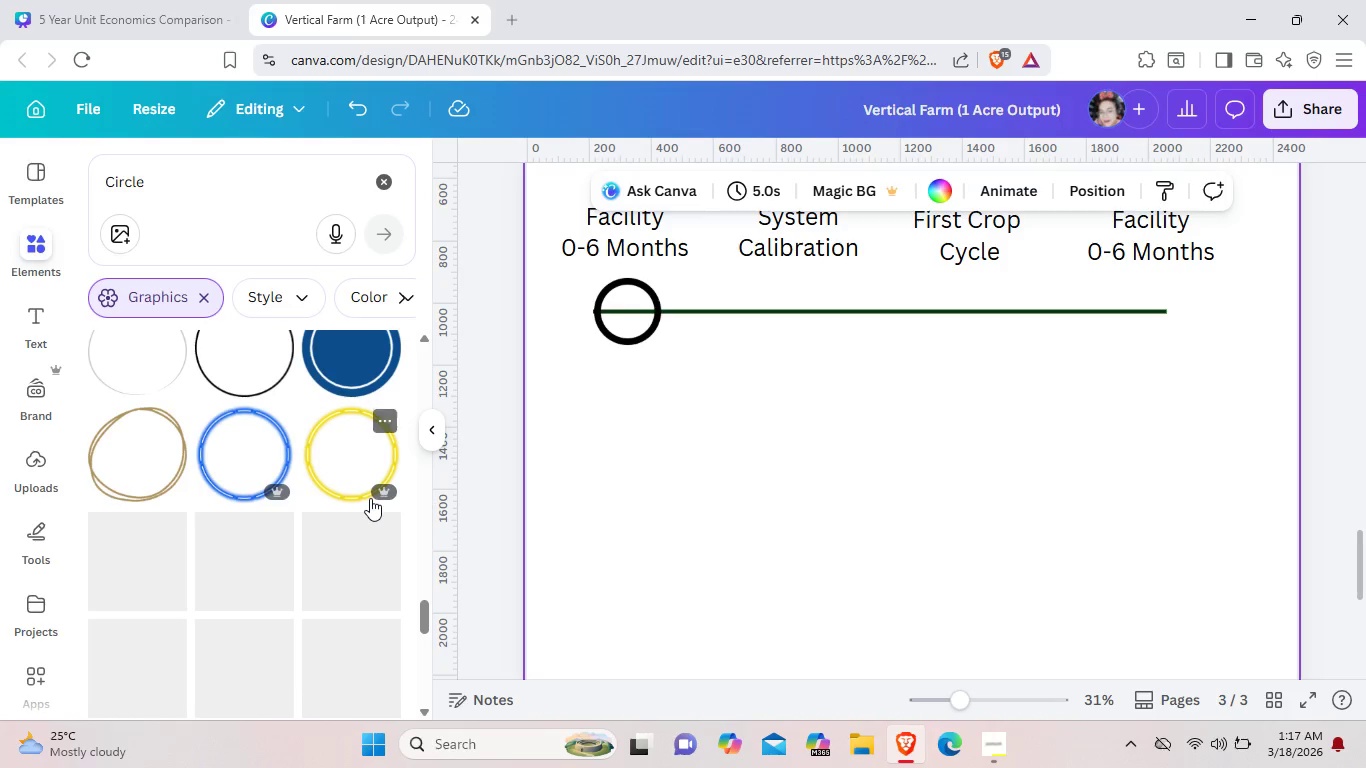 
left_click([626, 339])
 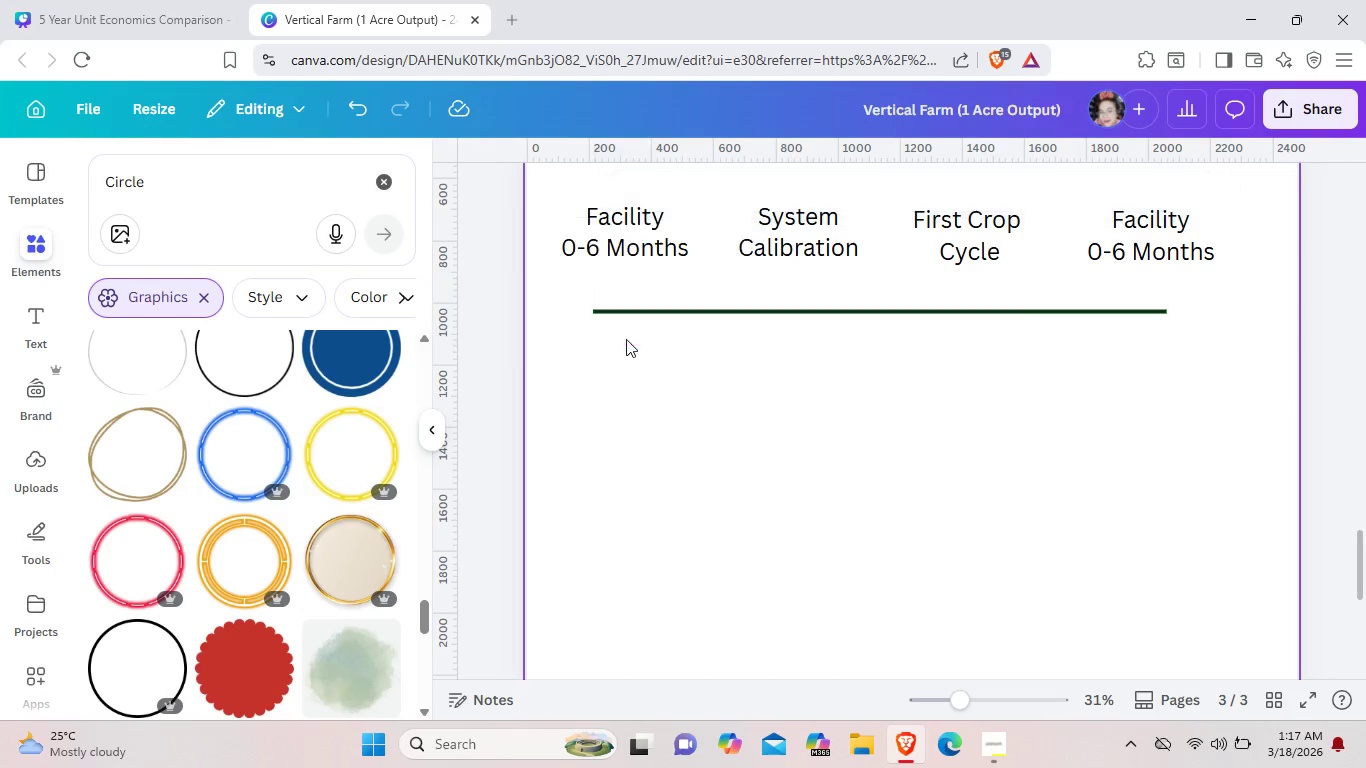 
key(Backspace)
 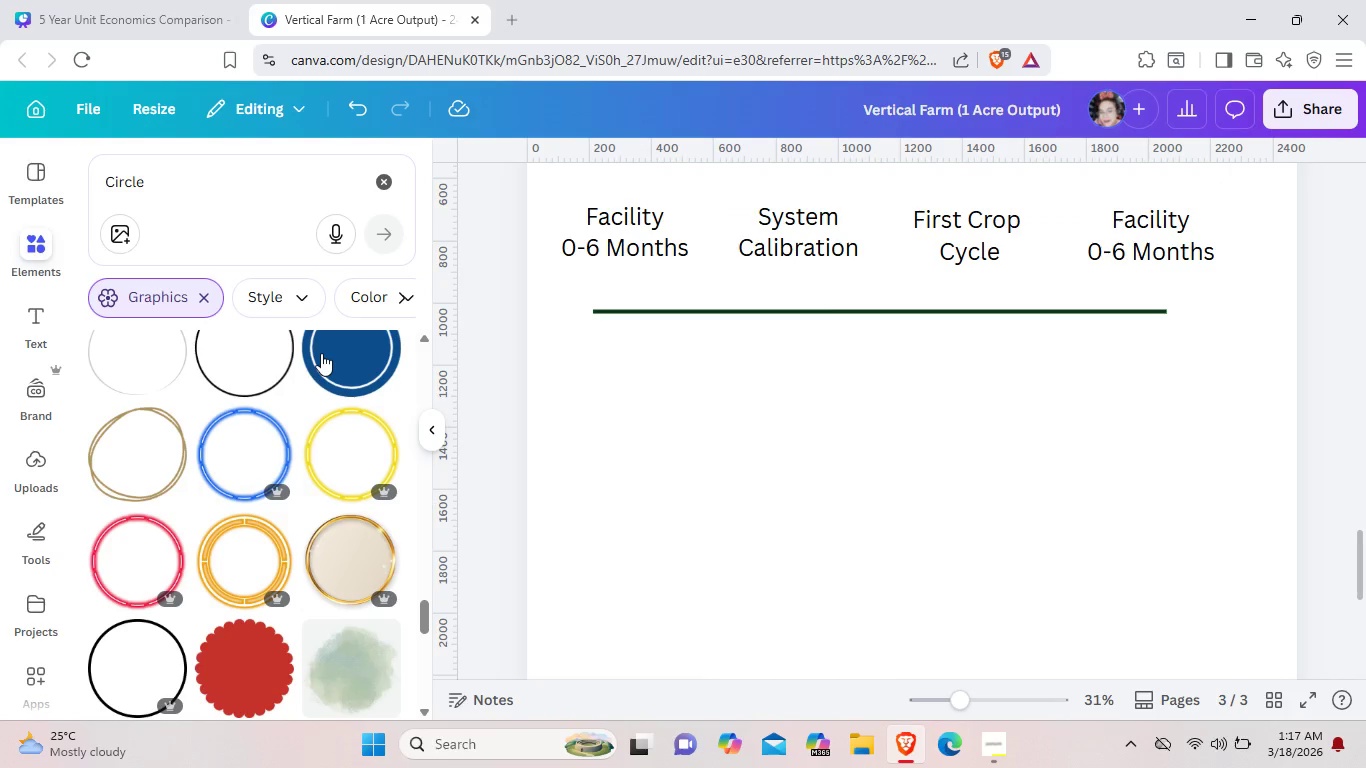 
left_click([321, 353])
 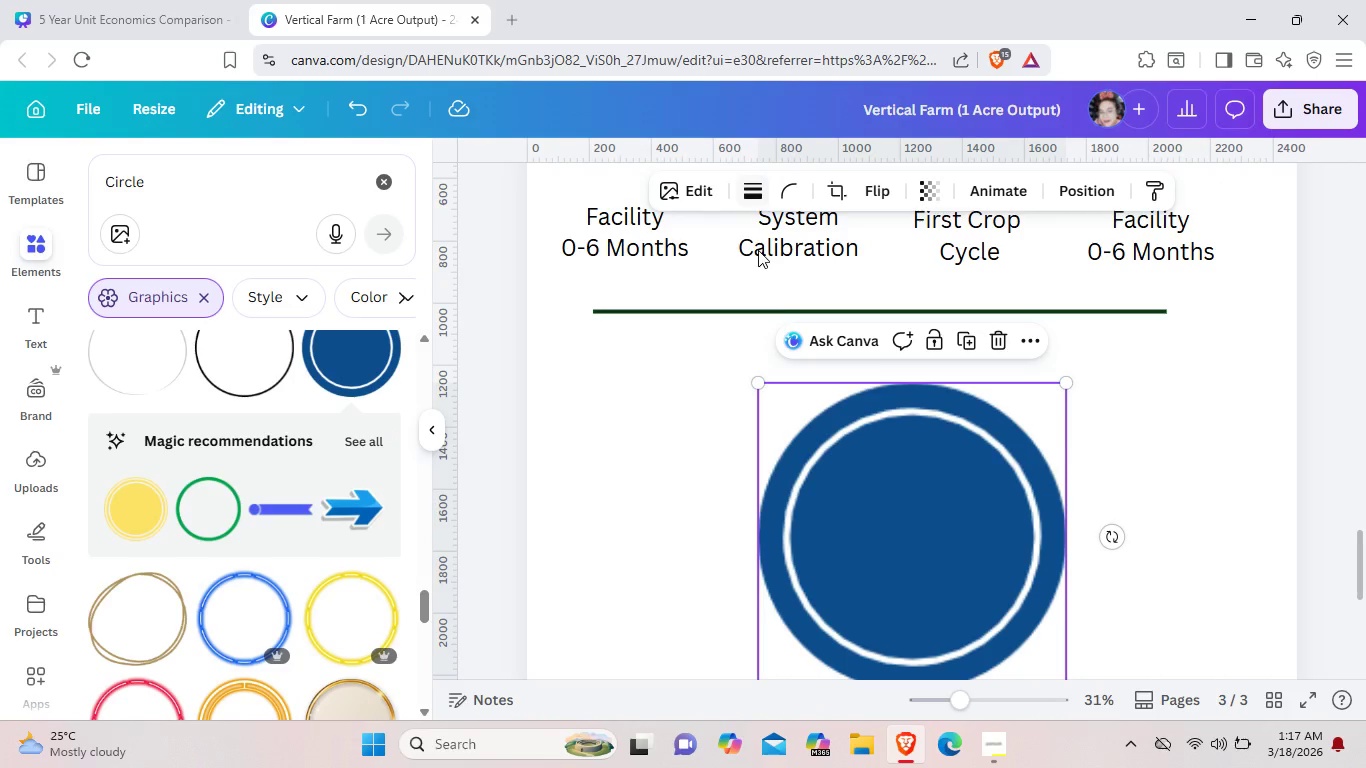 
left_click_drag(start_coordinate=[990, 566], to_coordinate=[810, 475])
 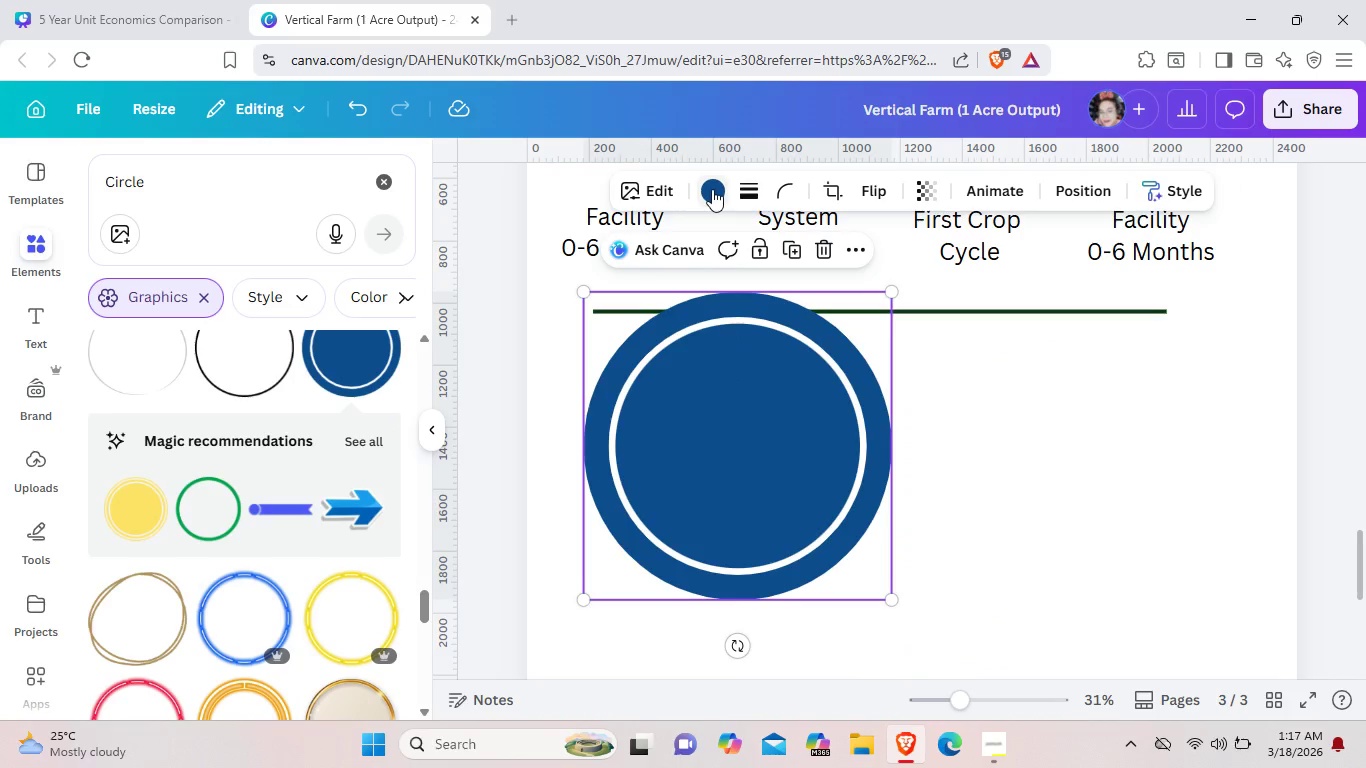 
left_click([712, 189])
 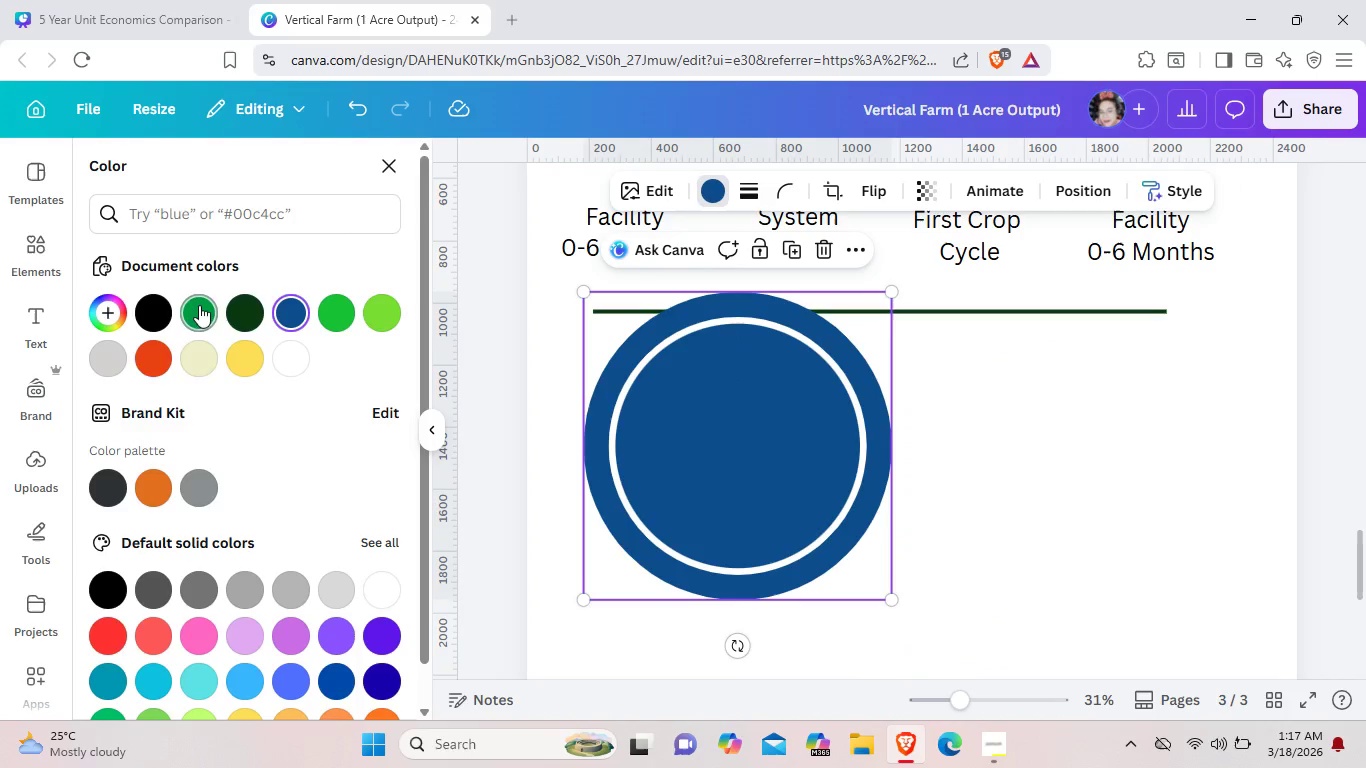 
left_click([239, 309])
 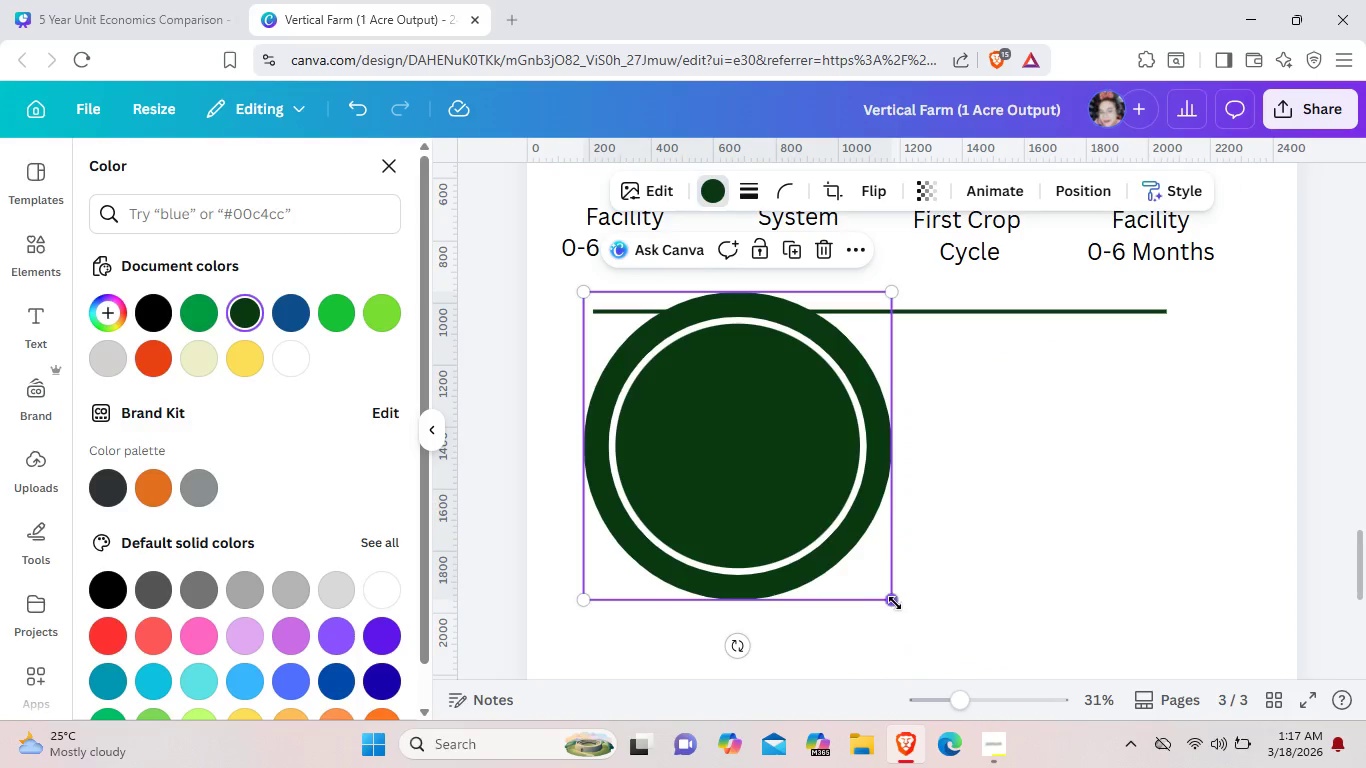 
left_click_drag(start_coordinate=[895, 603], to_coordinate=[685, 400])
 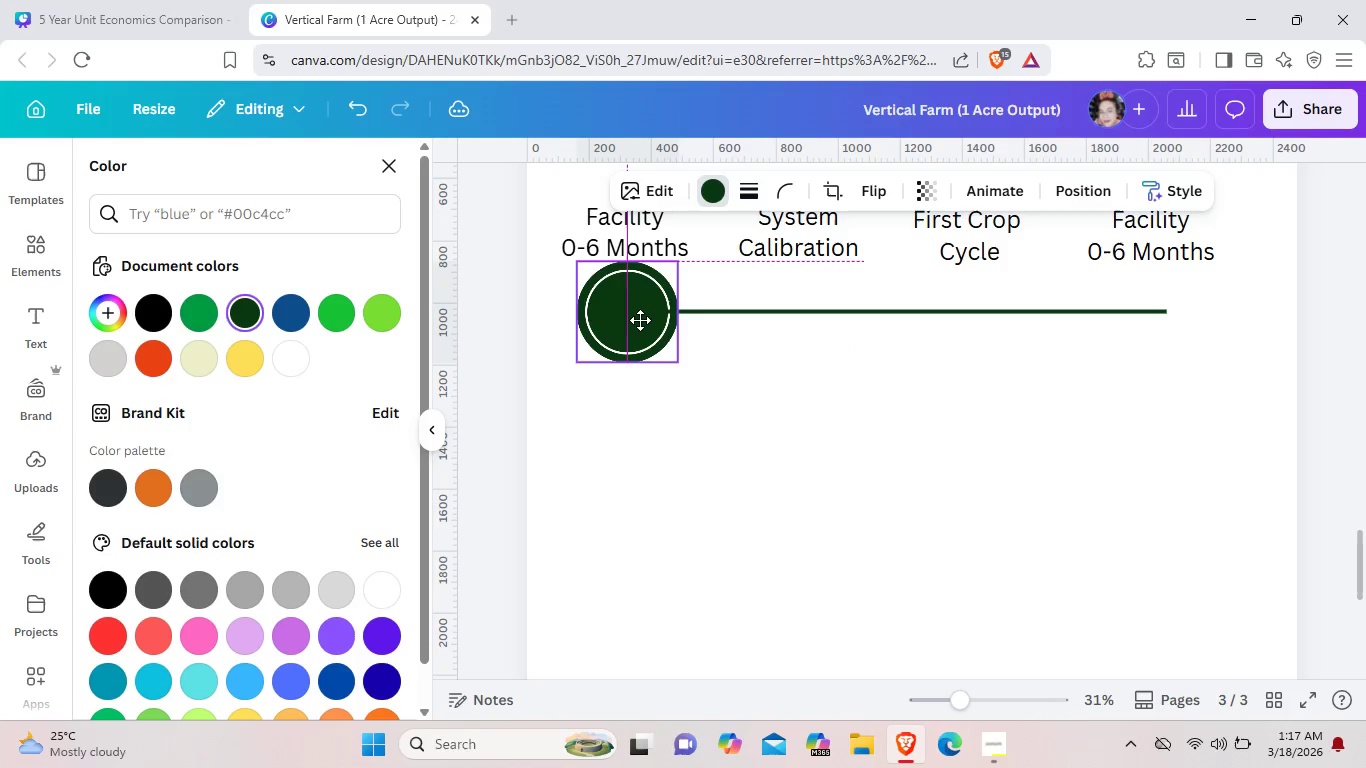 
left_click_drag(start_coordinate=[649, 349], to_coordinate=[640, 320])
 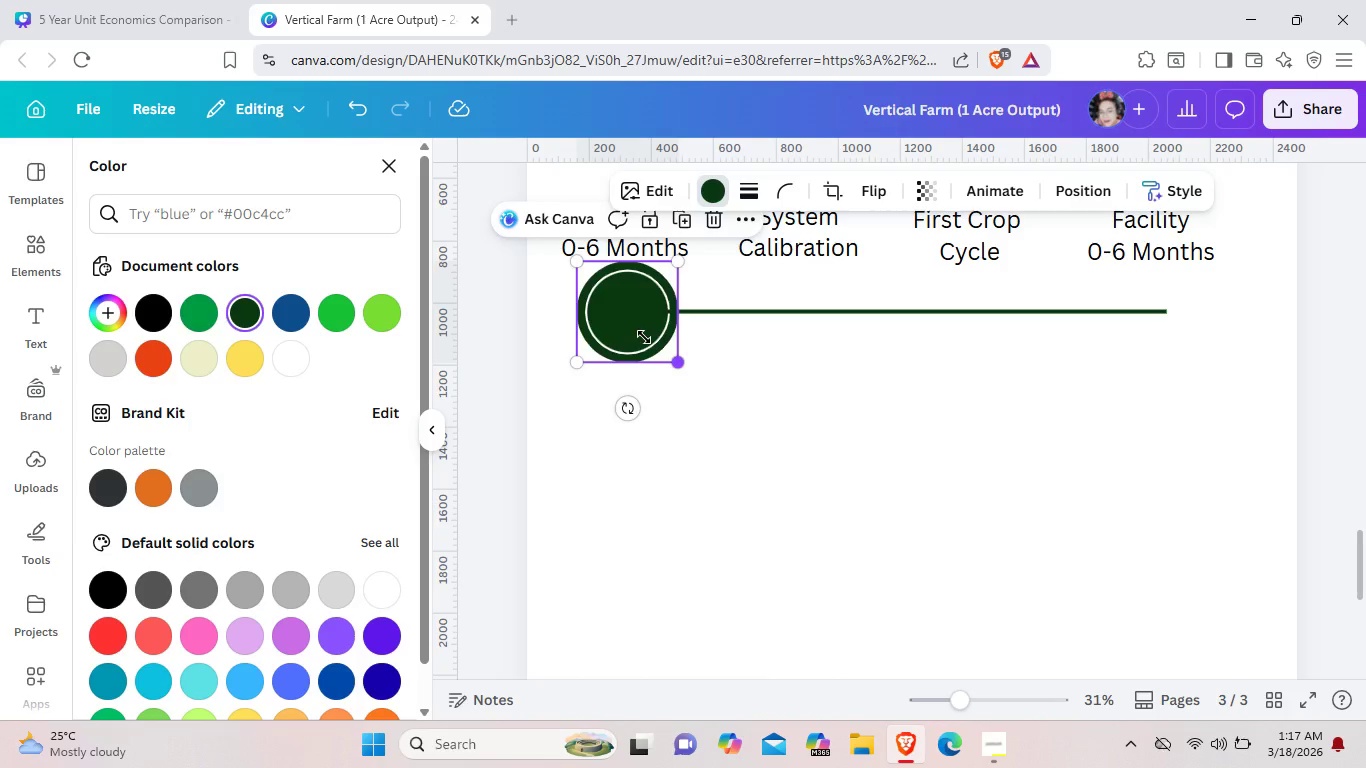 
left_click_drag(start_coordinate=[679, 362], to_coordinate=[639, 330])
 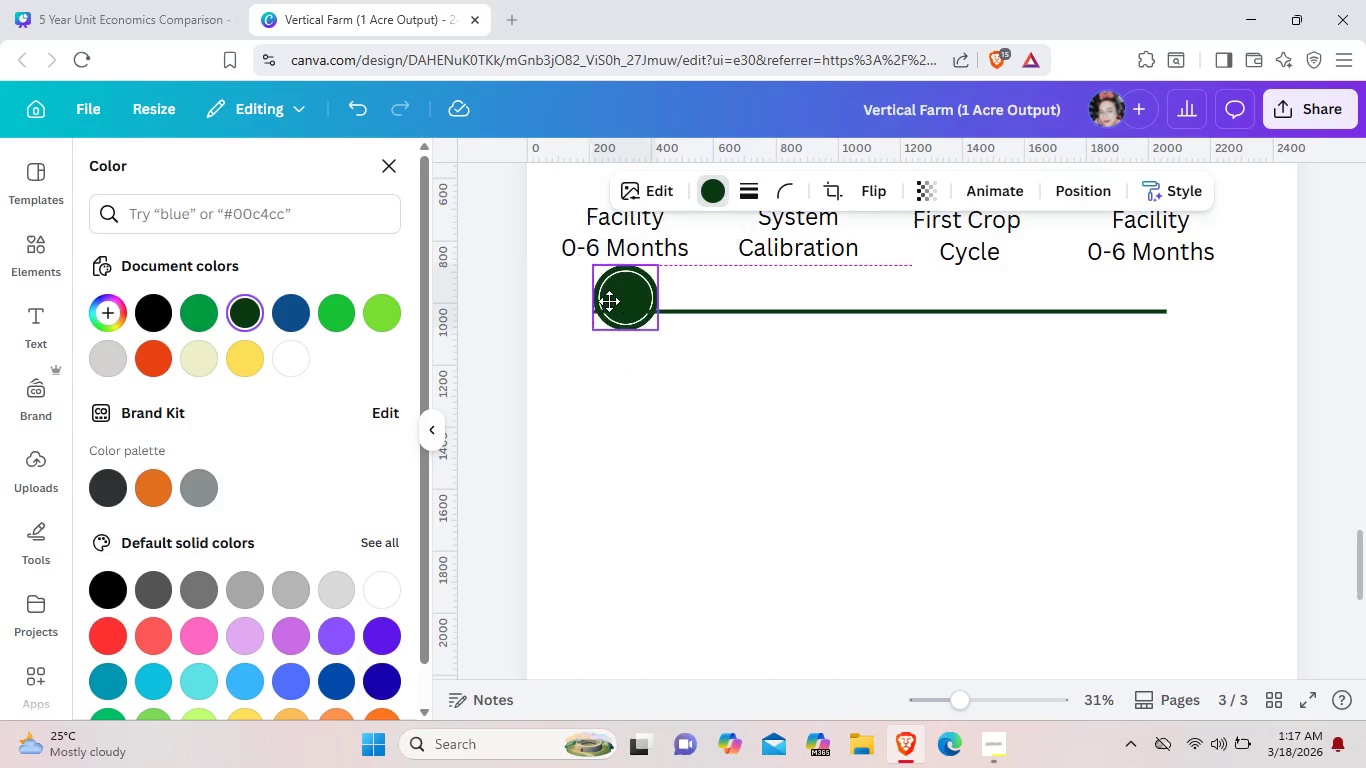 
left_click_drag(start_coordinate=[592, 293], to_coordinate=[602, 299])
 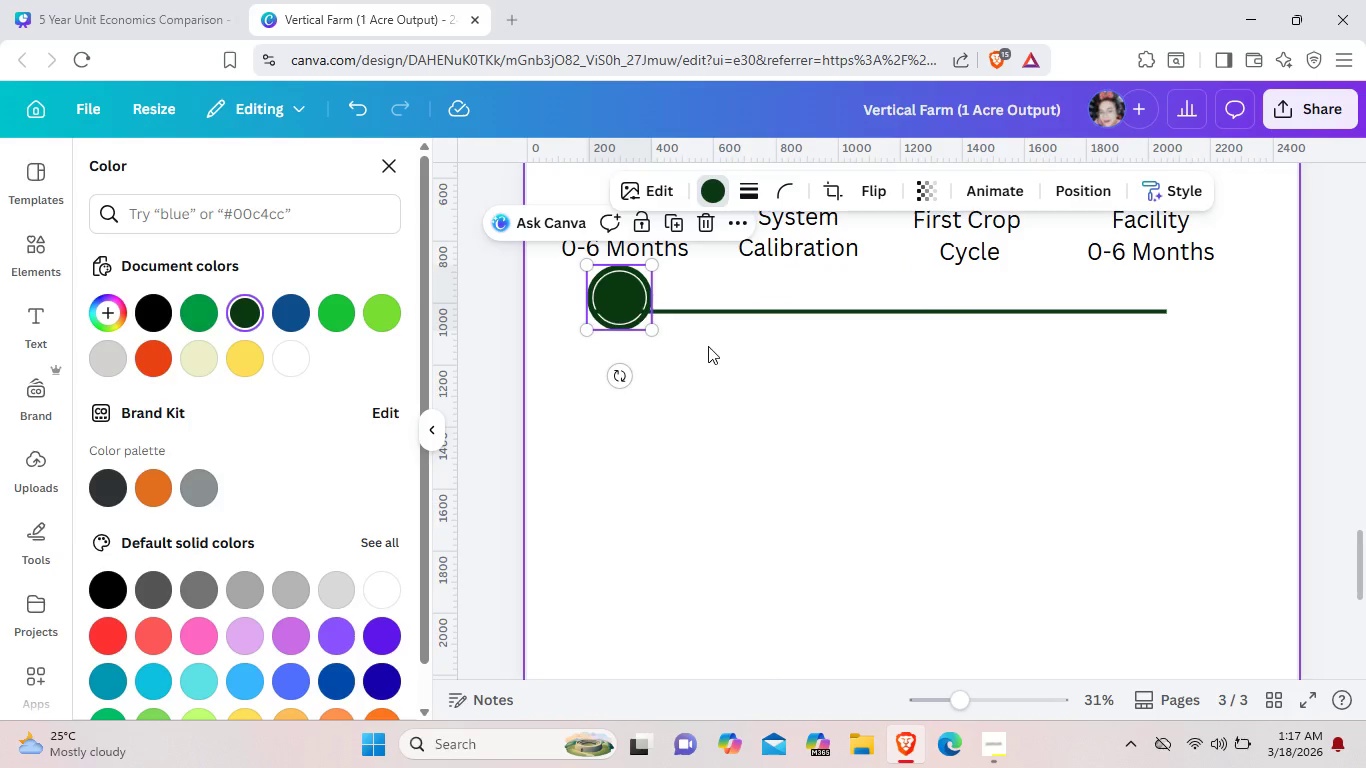 
left_click([705, 344])
 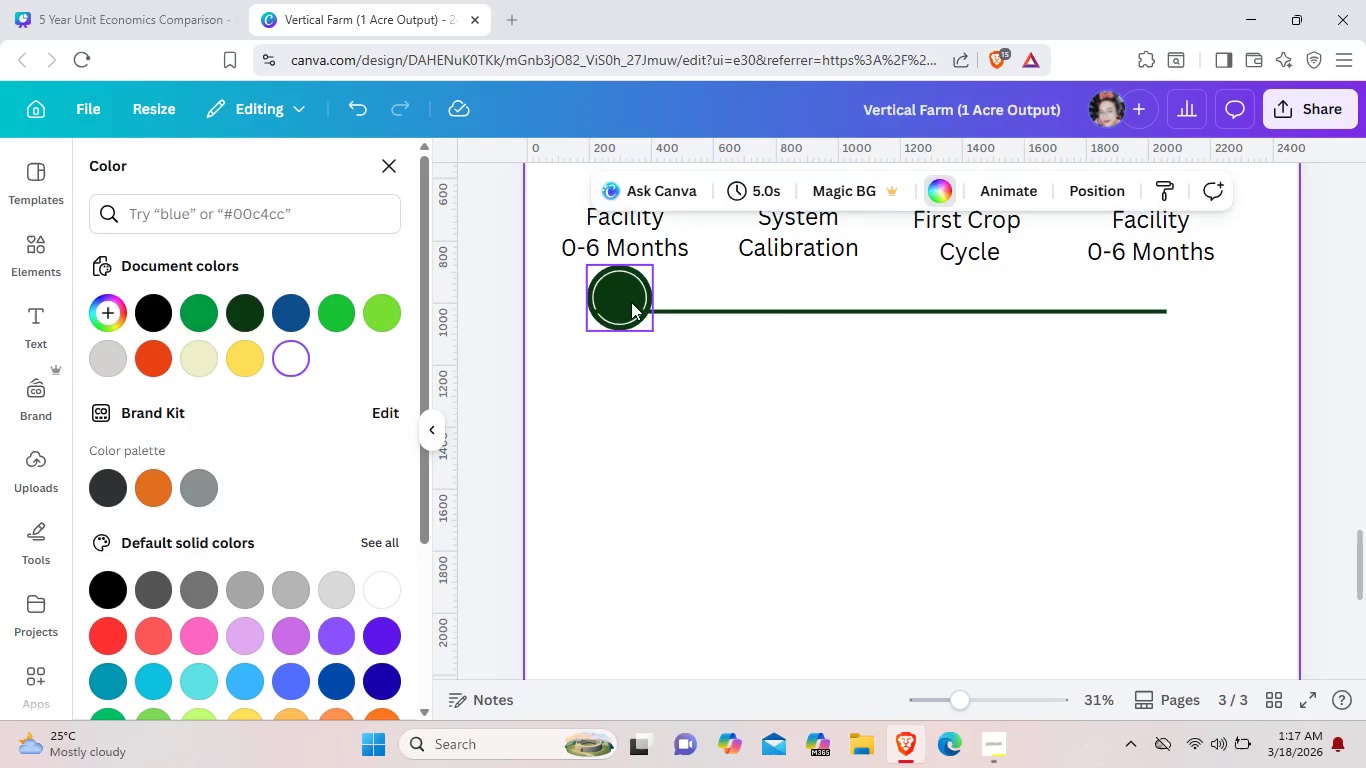 
left_click([631, 302])
 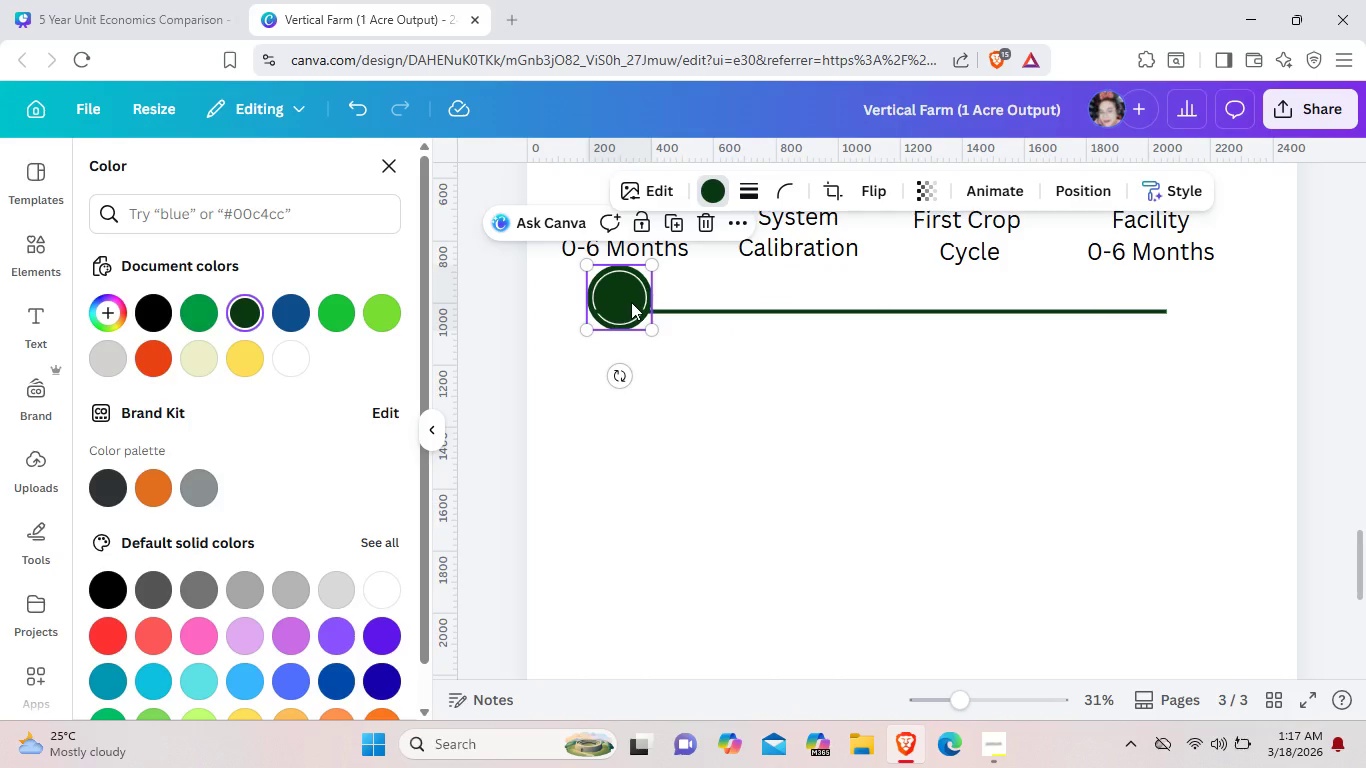 
key(Control+C)
 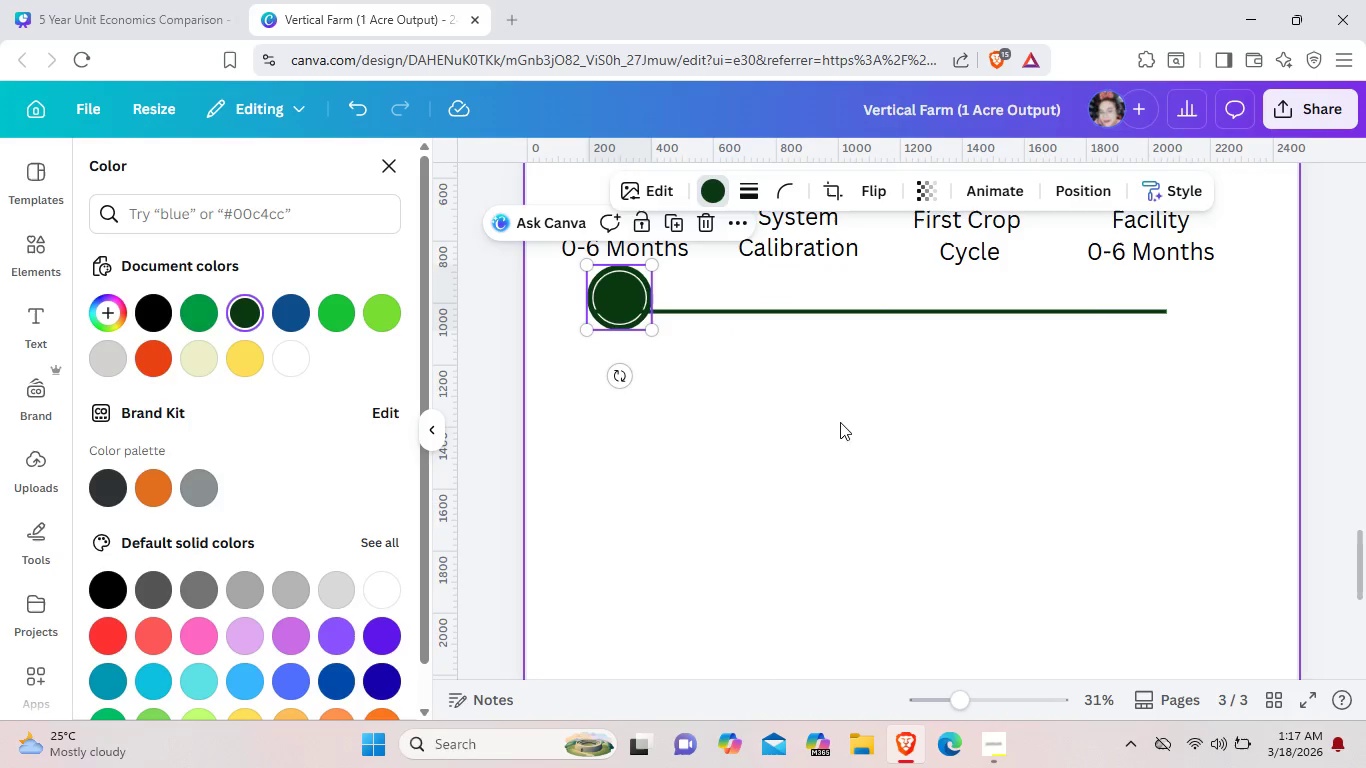 
key(Control+V)
 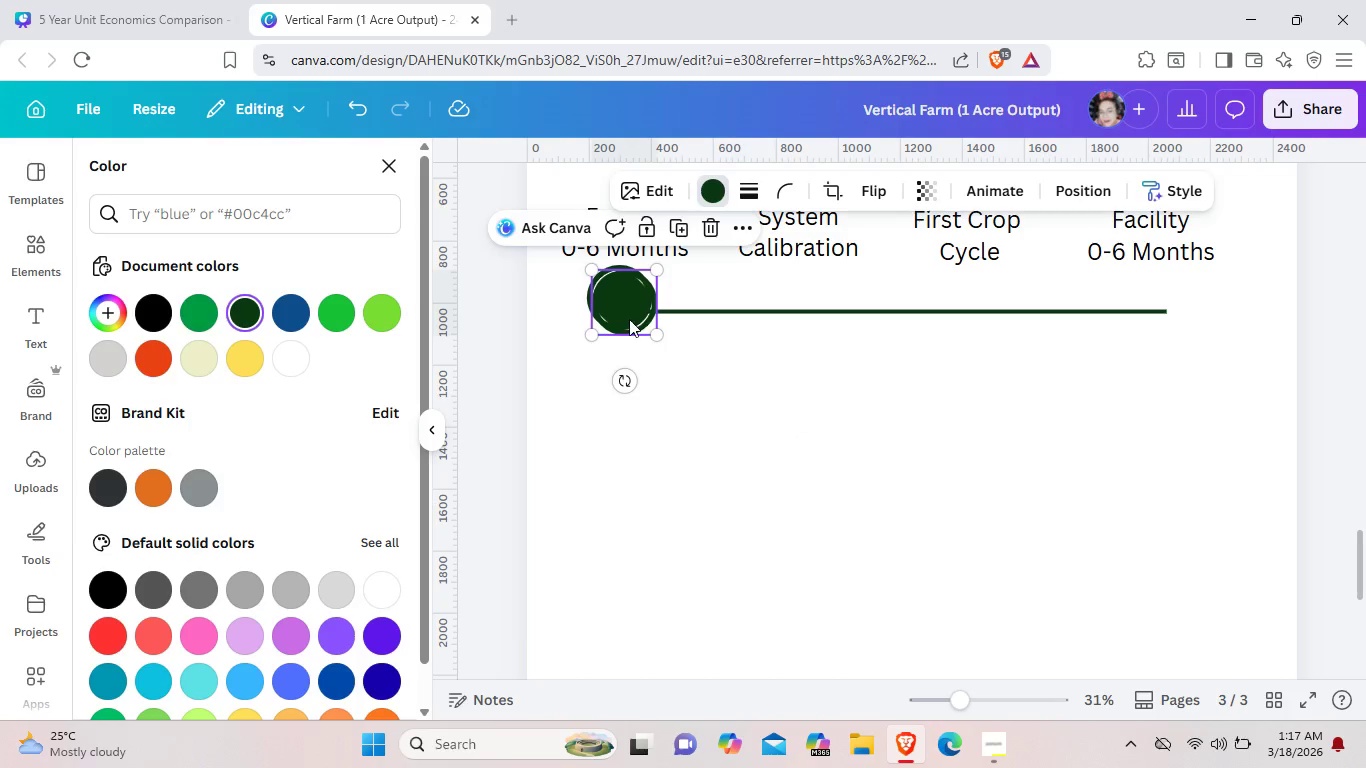 
left_click_drag(start_coordinate=[629, 319], to_coordinate=[801, 318])
 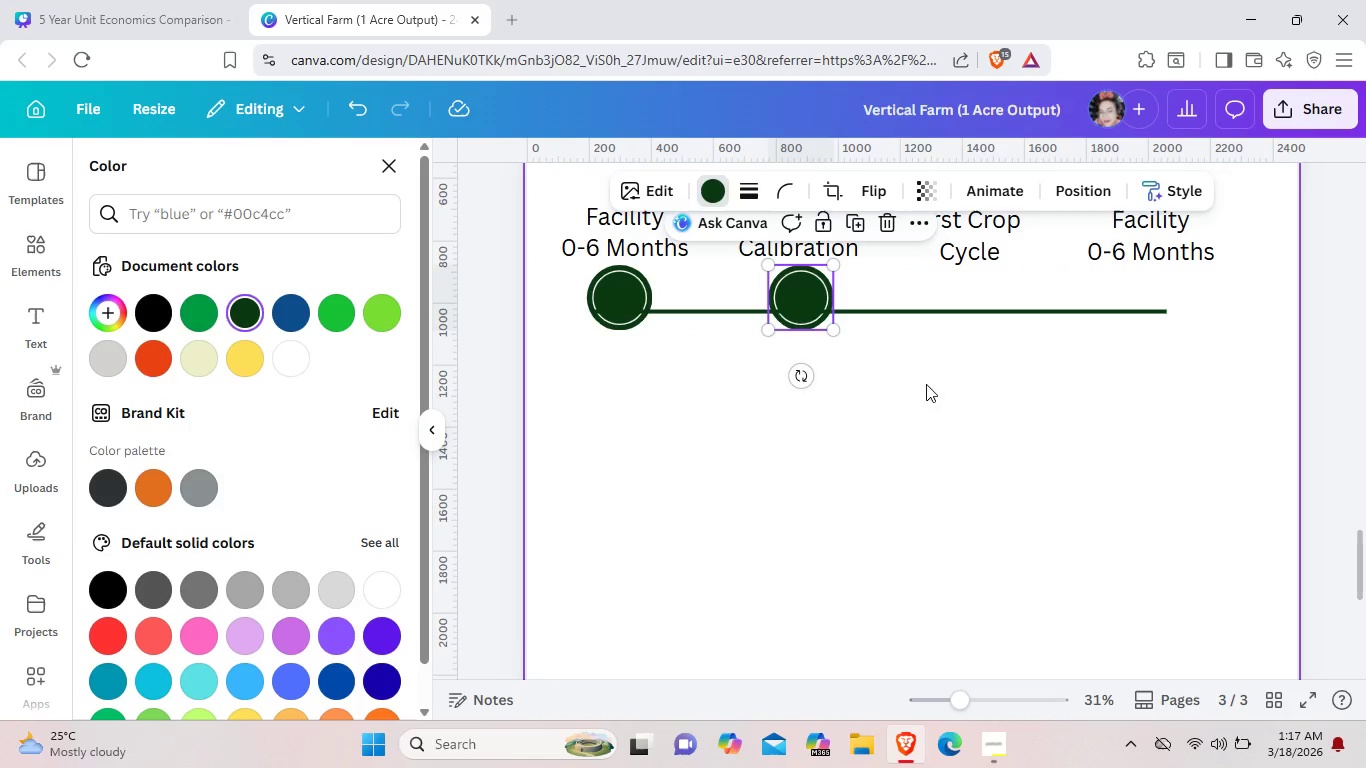 
left_click([939, 384])
 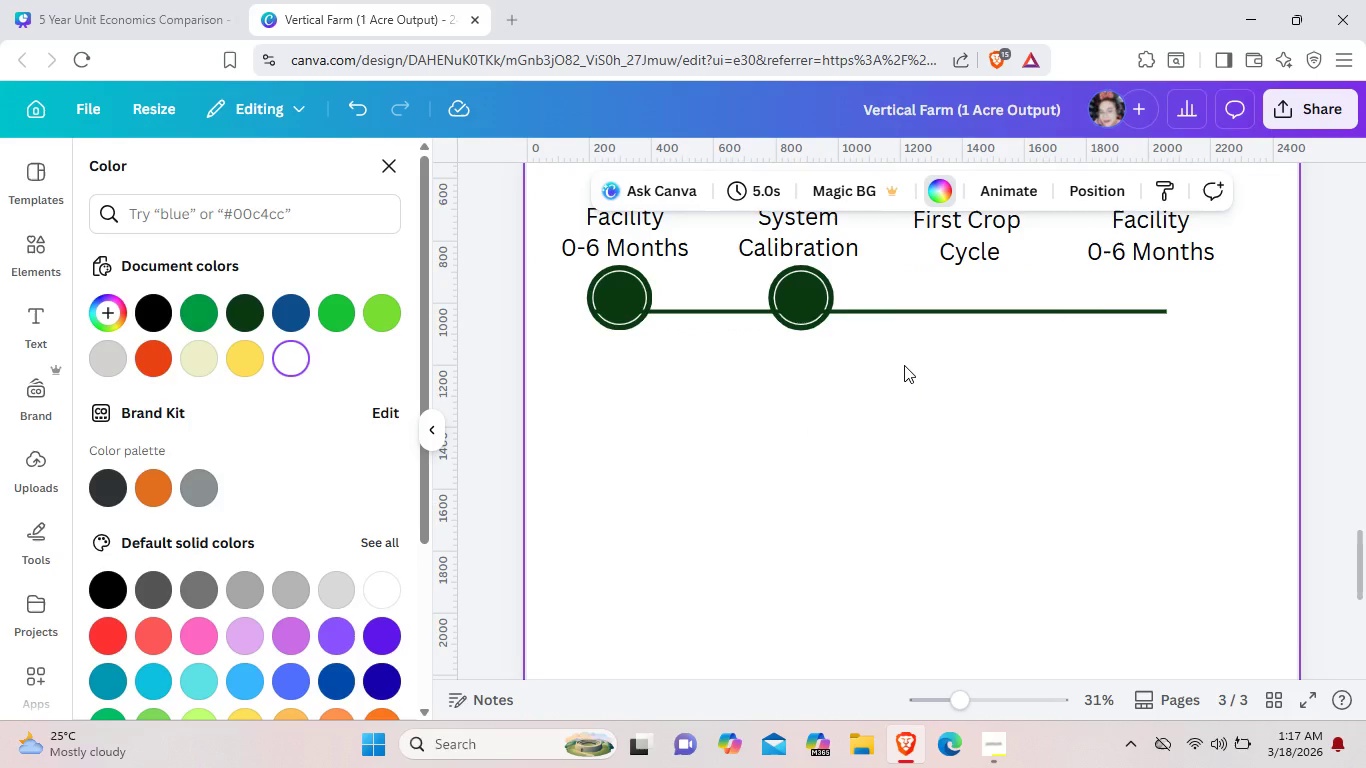 
wait(5.88)
 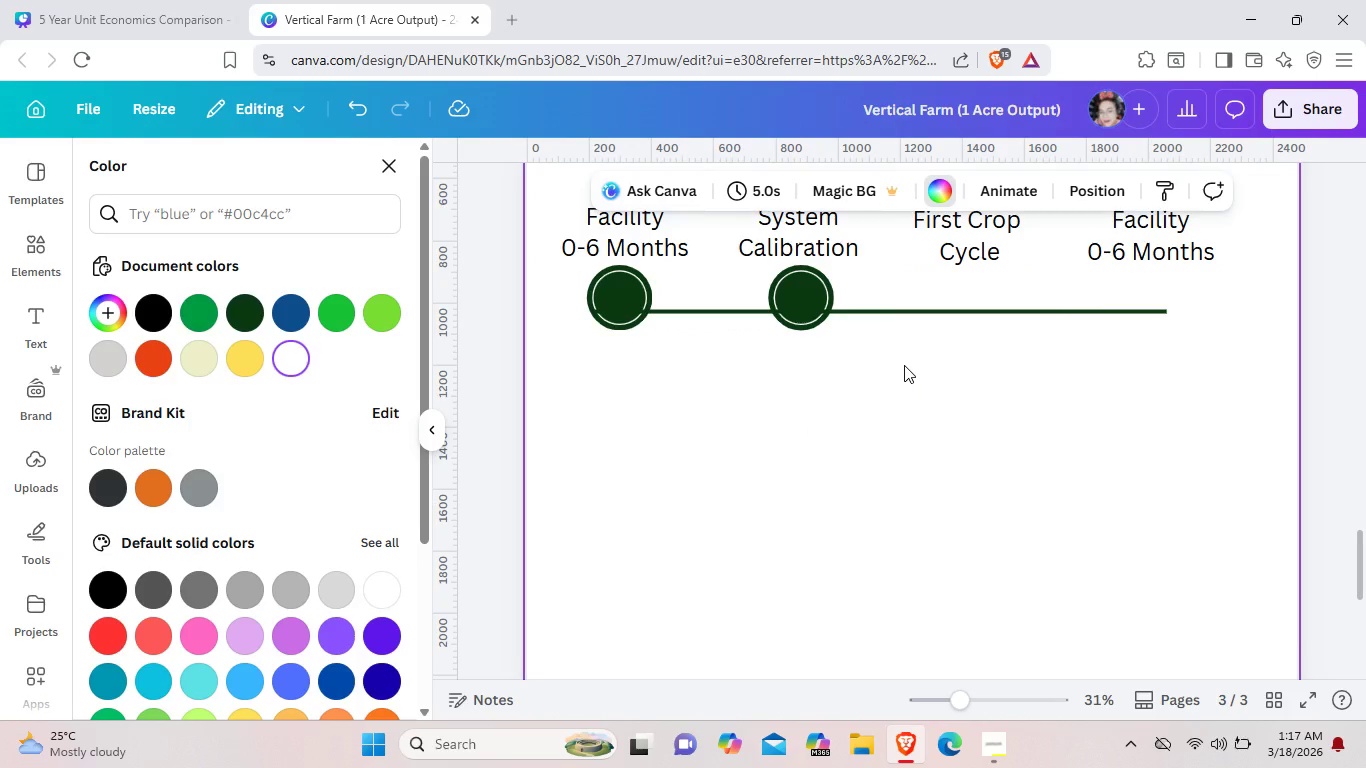 
key(Control+V)
 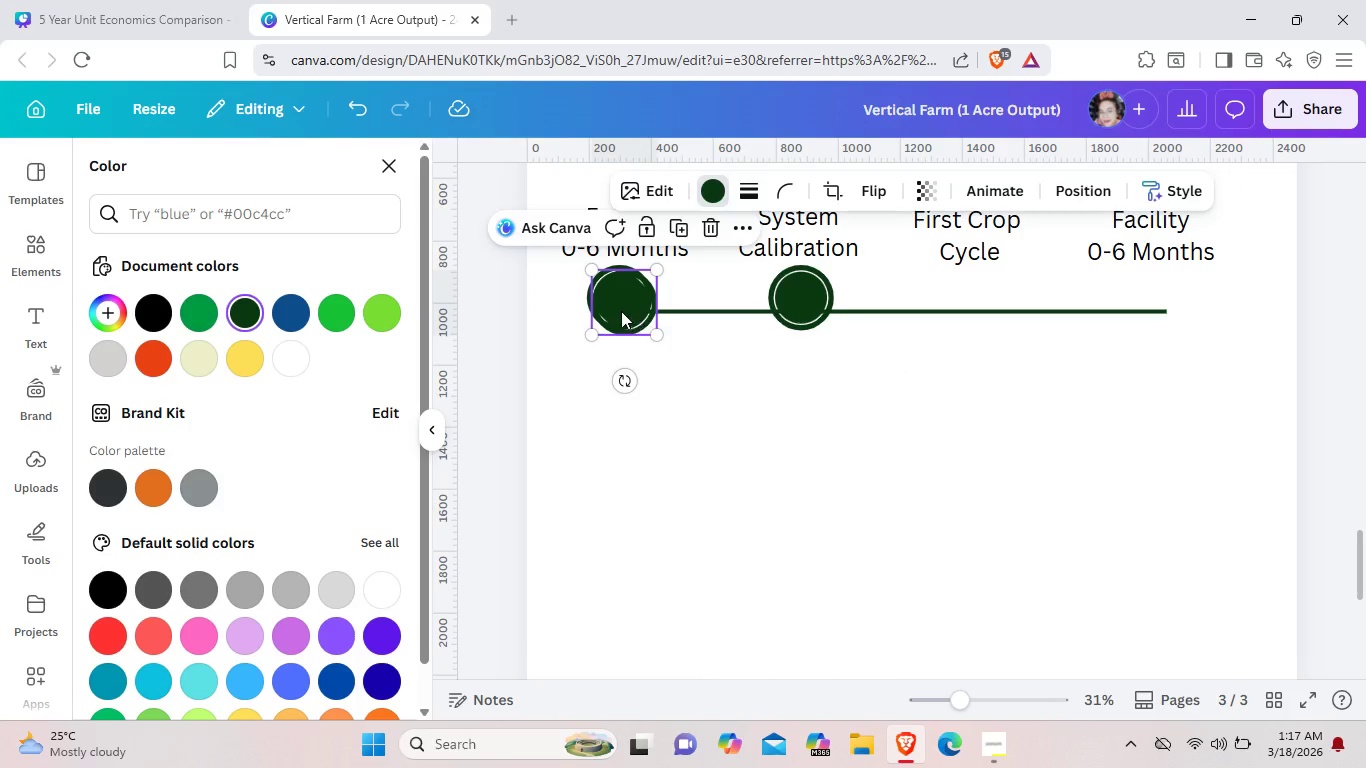 
left_click_drag(start_coordinate=[621, 311], to_coordinate=[962, 309])
 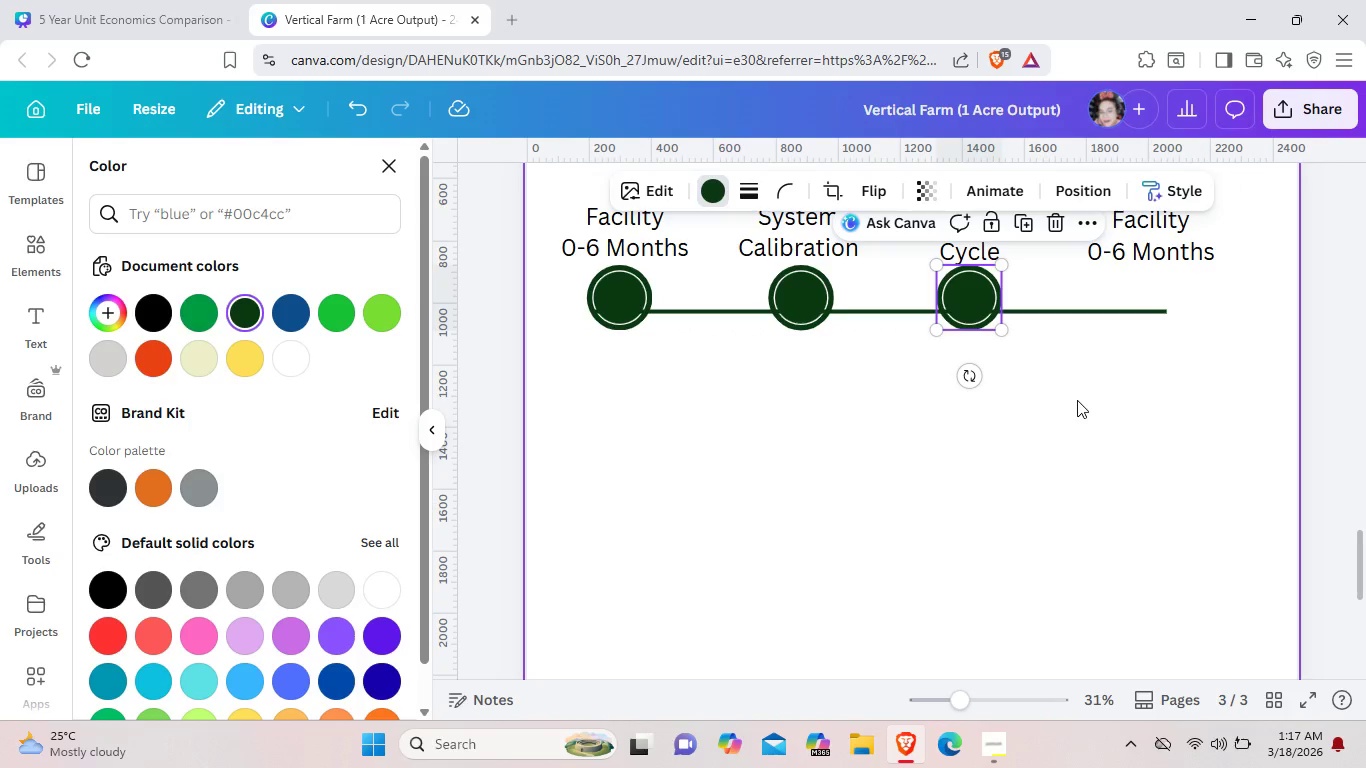 
left_click([1077, 400])
 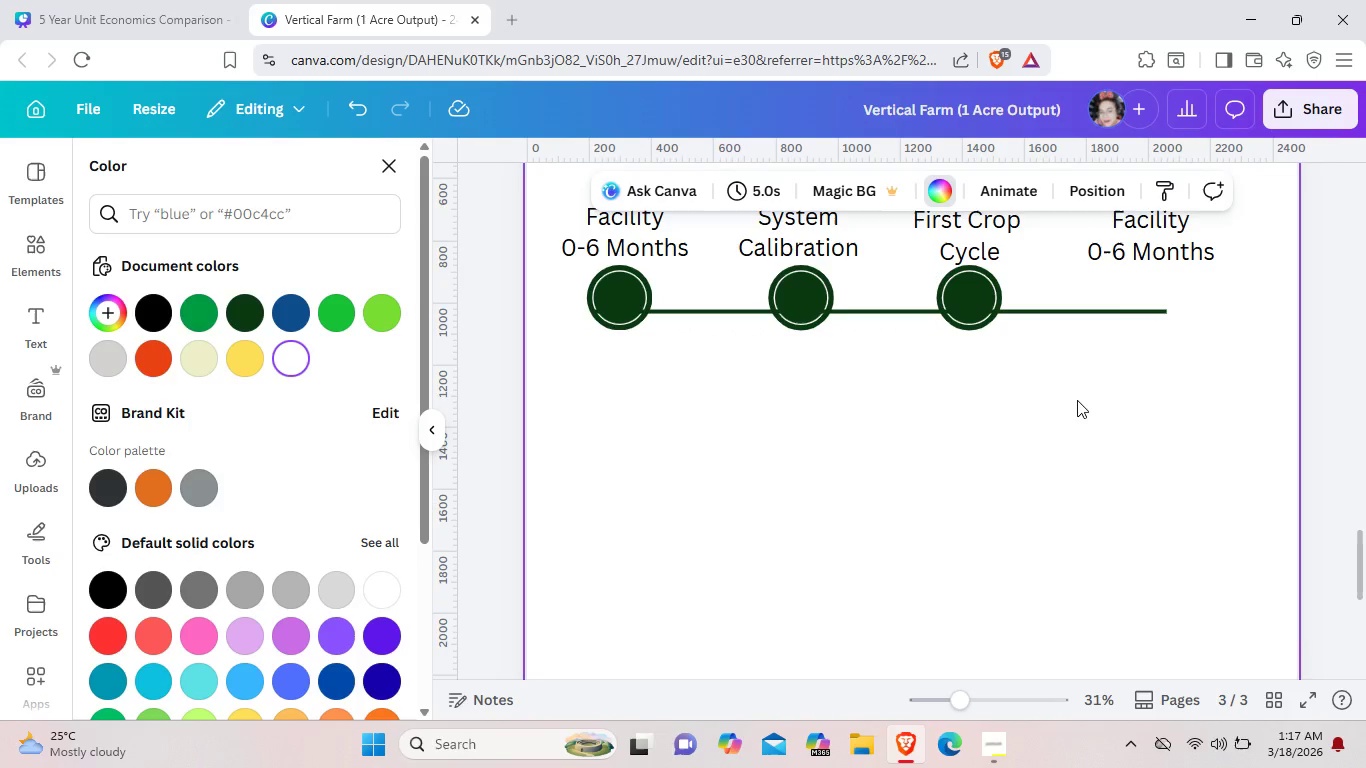 
key(Control+V)
 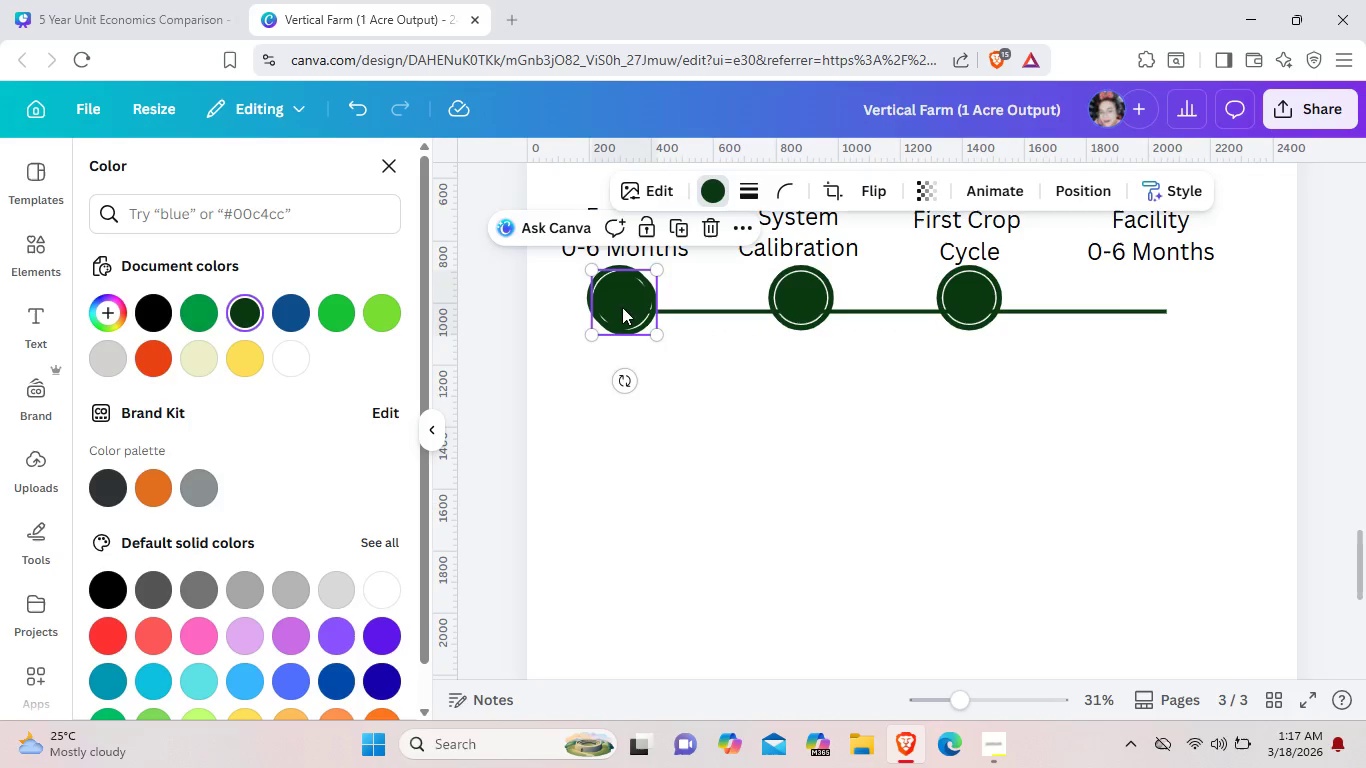 
left_click_drag(start_coordinate=[609, 298], to_coordinate=[1143, 300])
 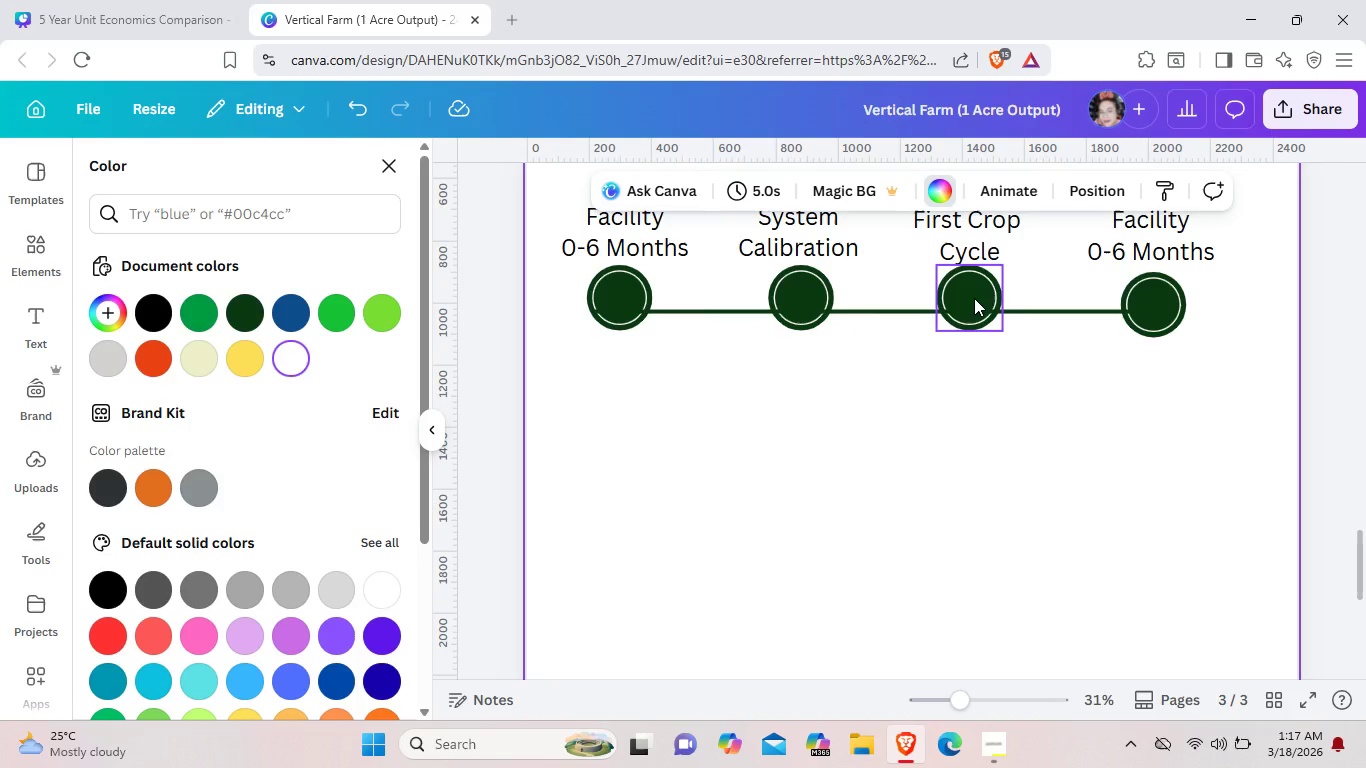 
left_click([974, 298])
 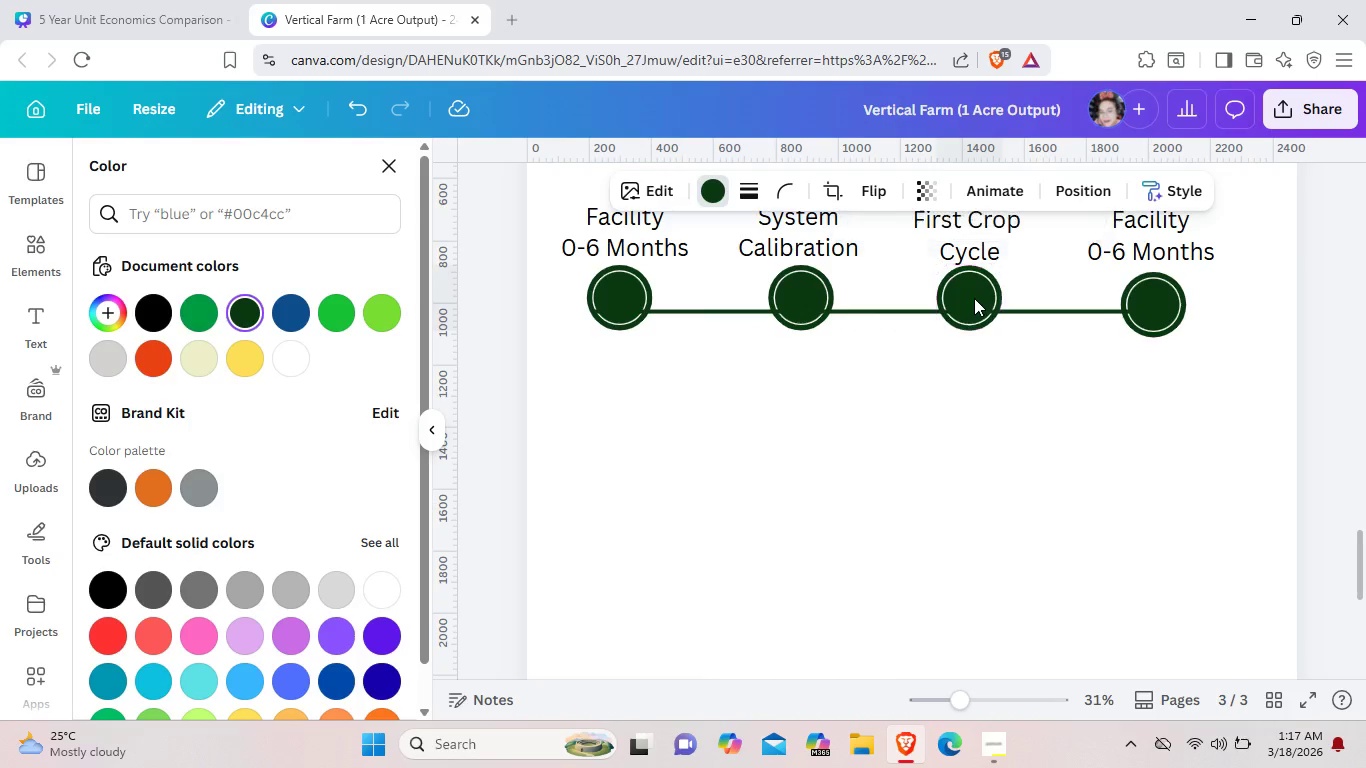 
key(ArrowDown)
 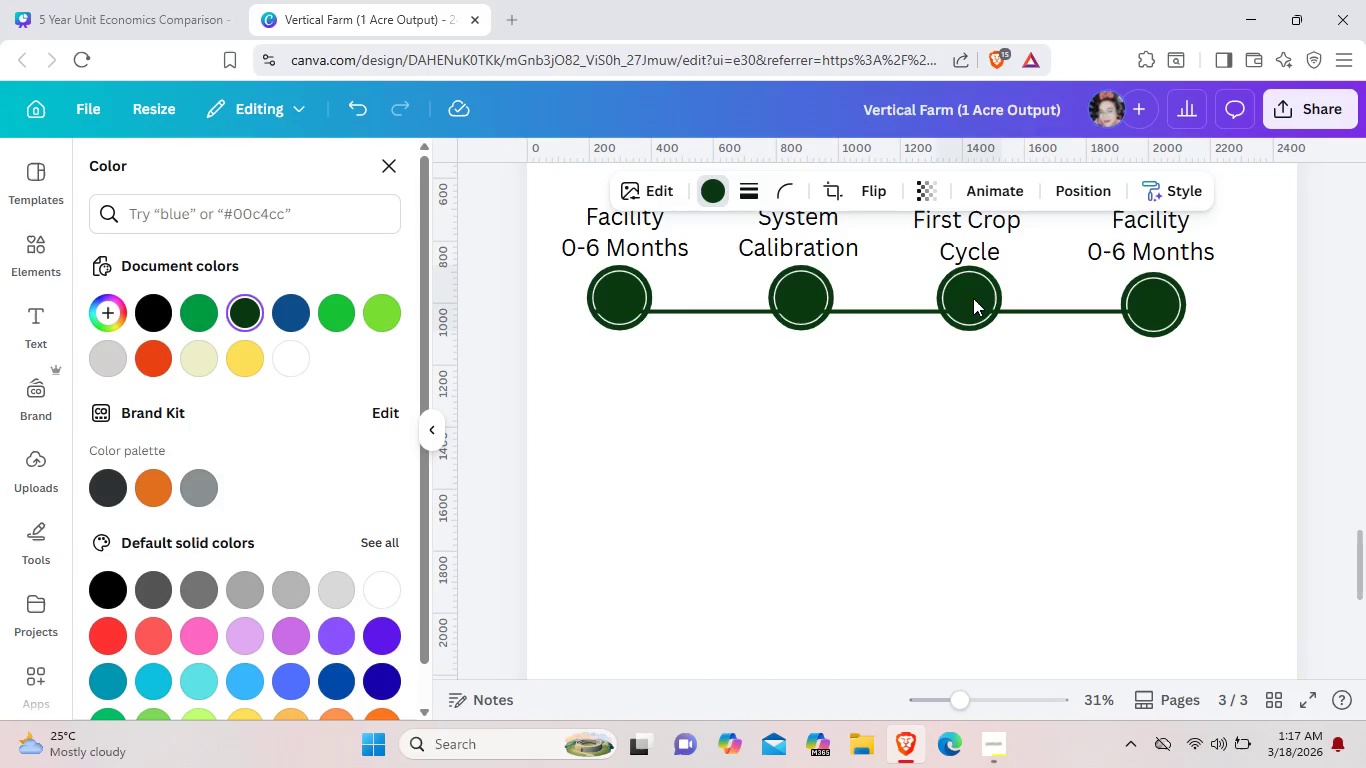 
left_click([974, 298])
 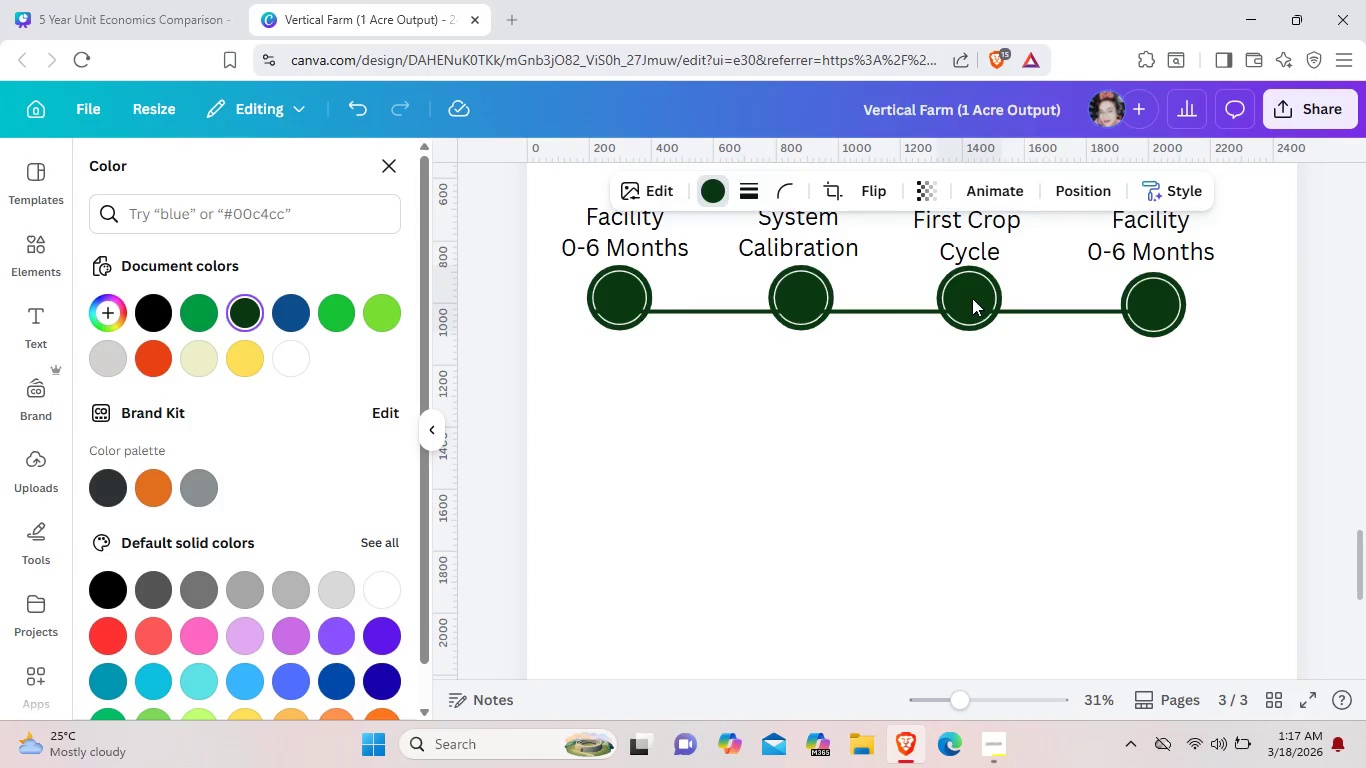 
key(ArrowDown)
 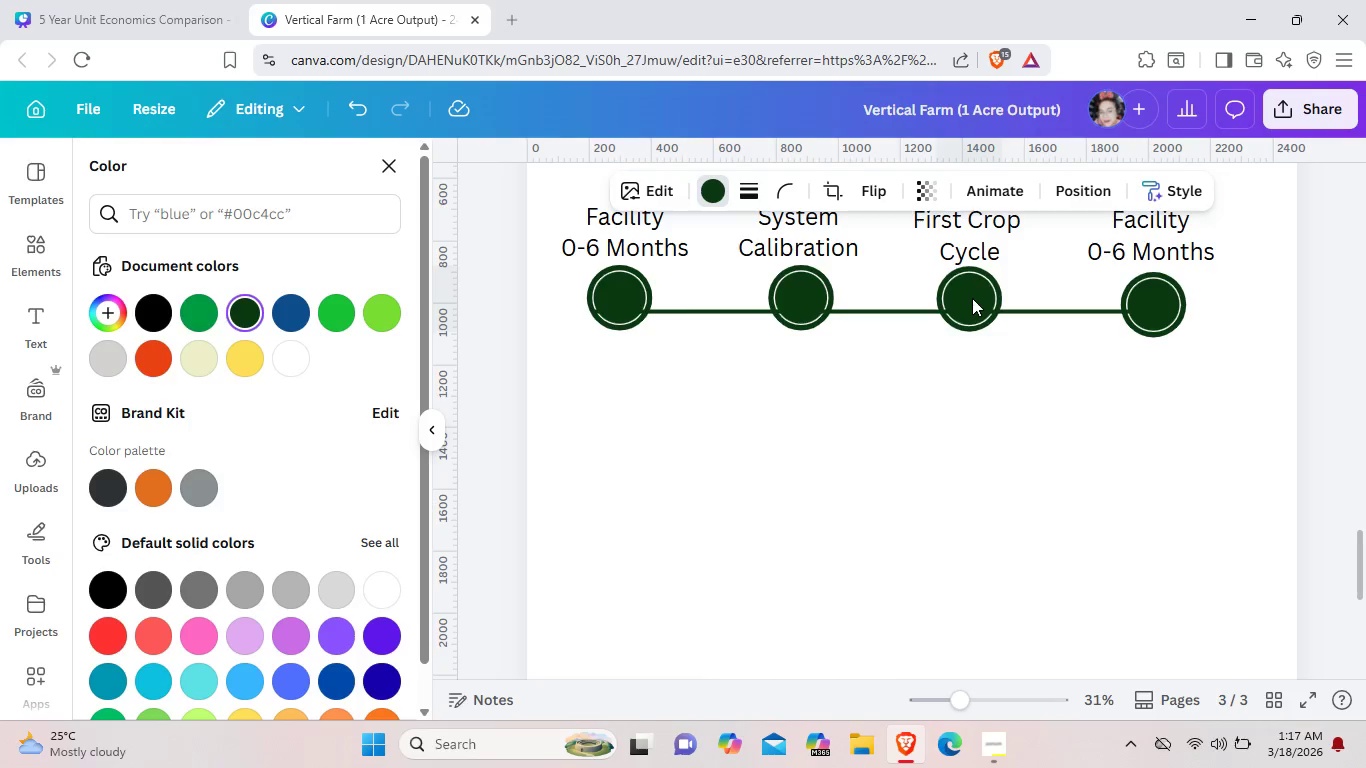 
key(ArrowDown)
 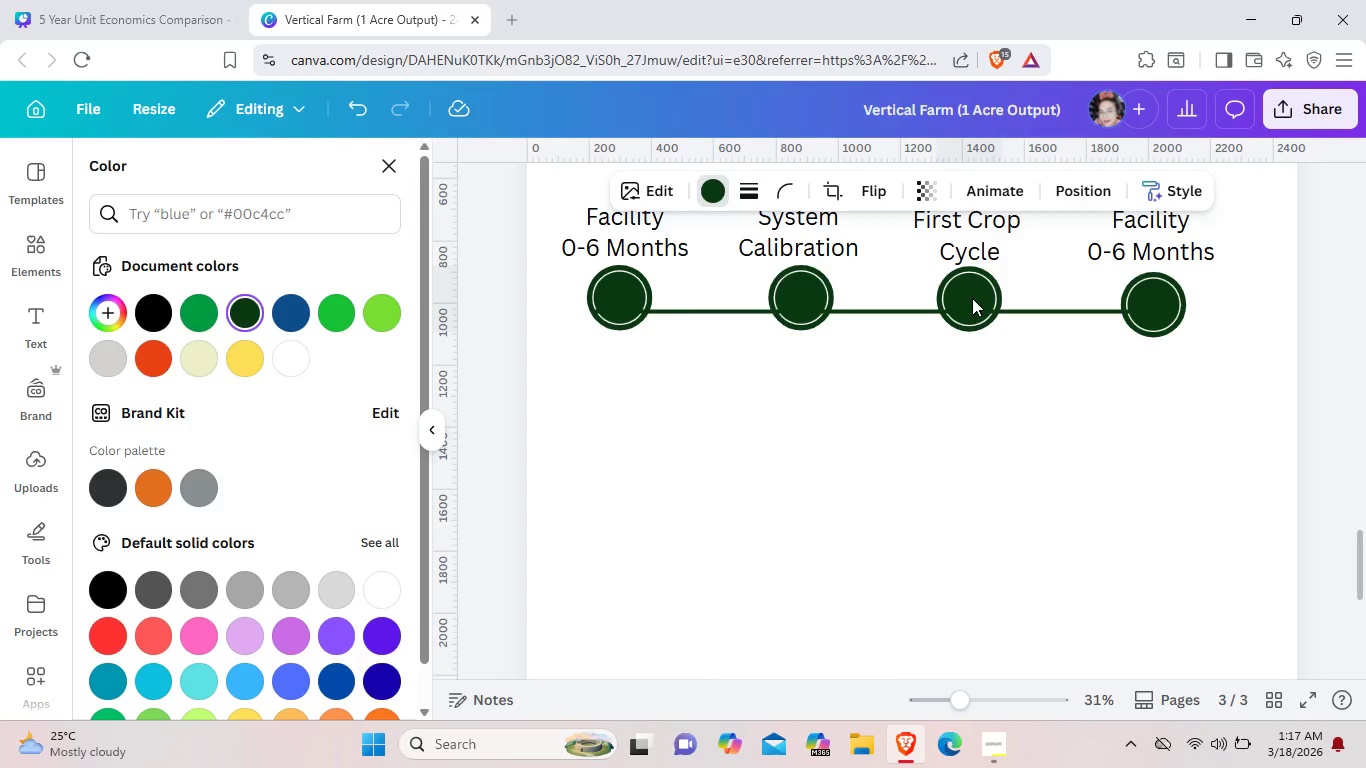 
left_click([972, 298])
 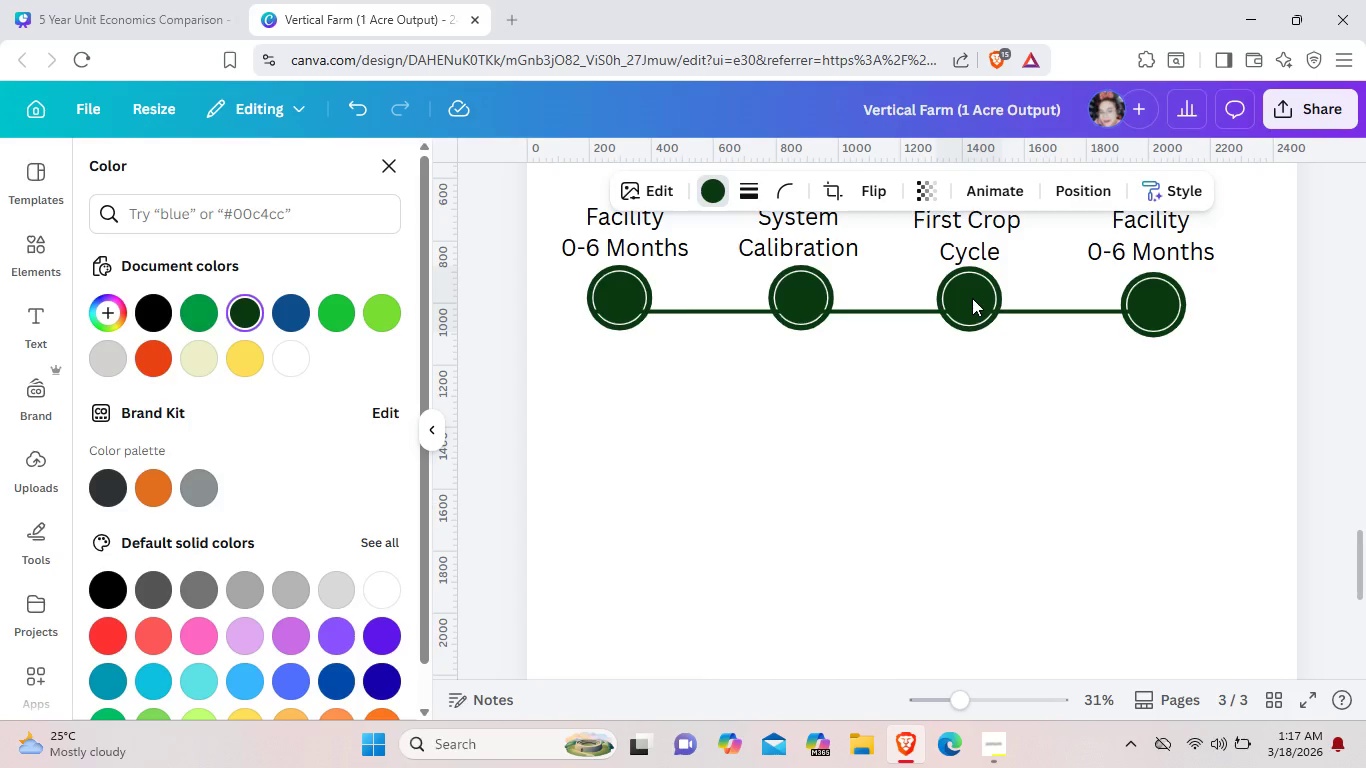 
key(ArrowDown)
 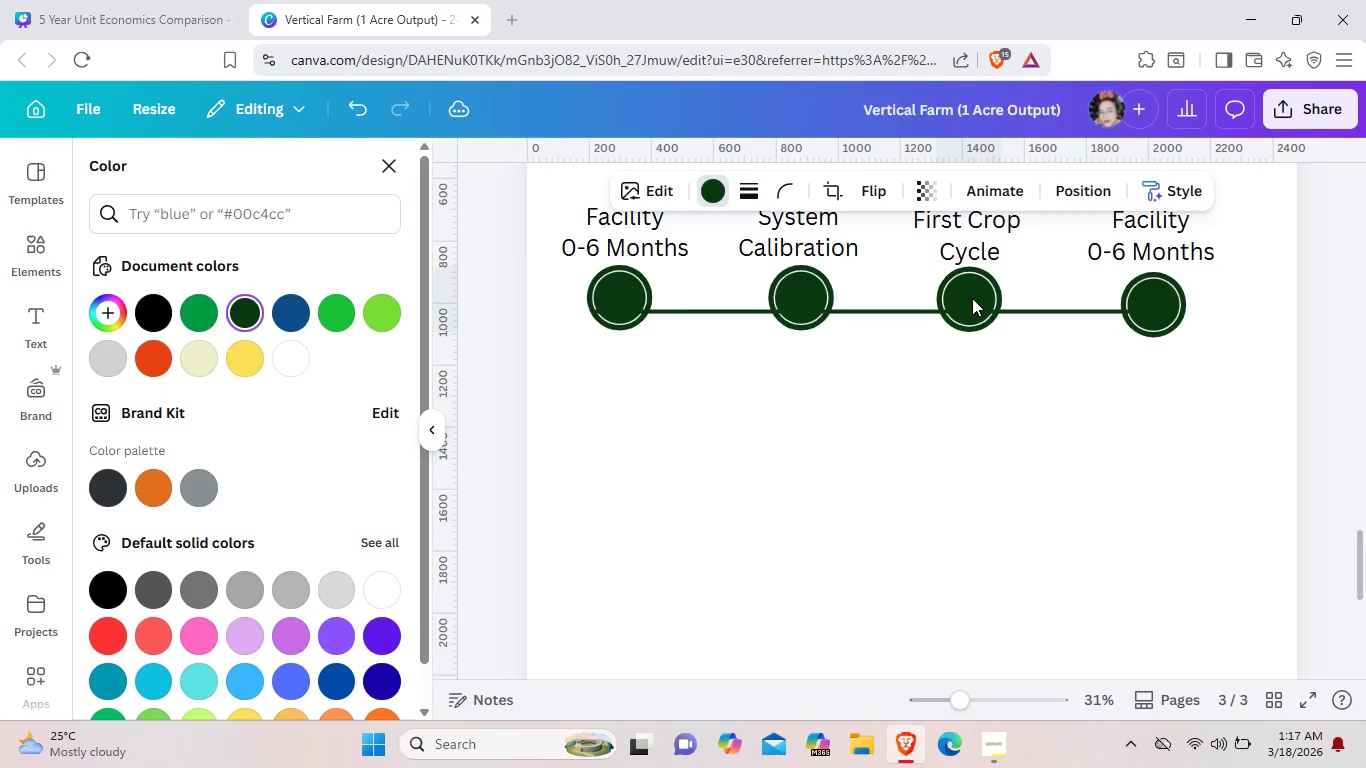 
key(ArrowDown)
 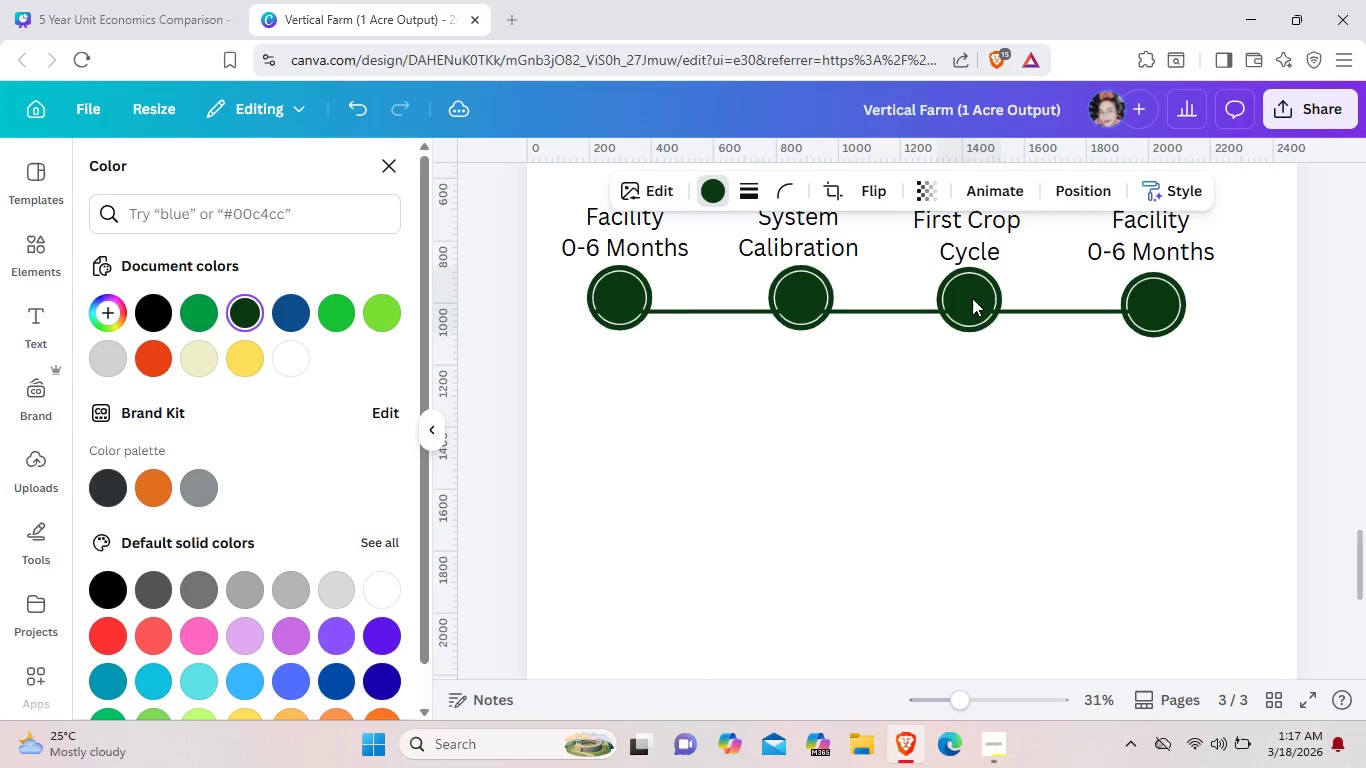 
key(ArrowDown)
 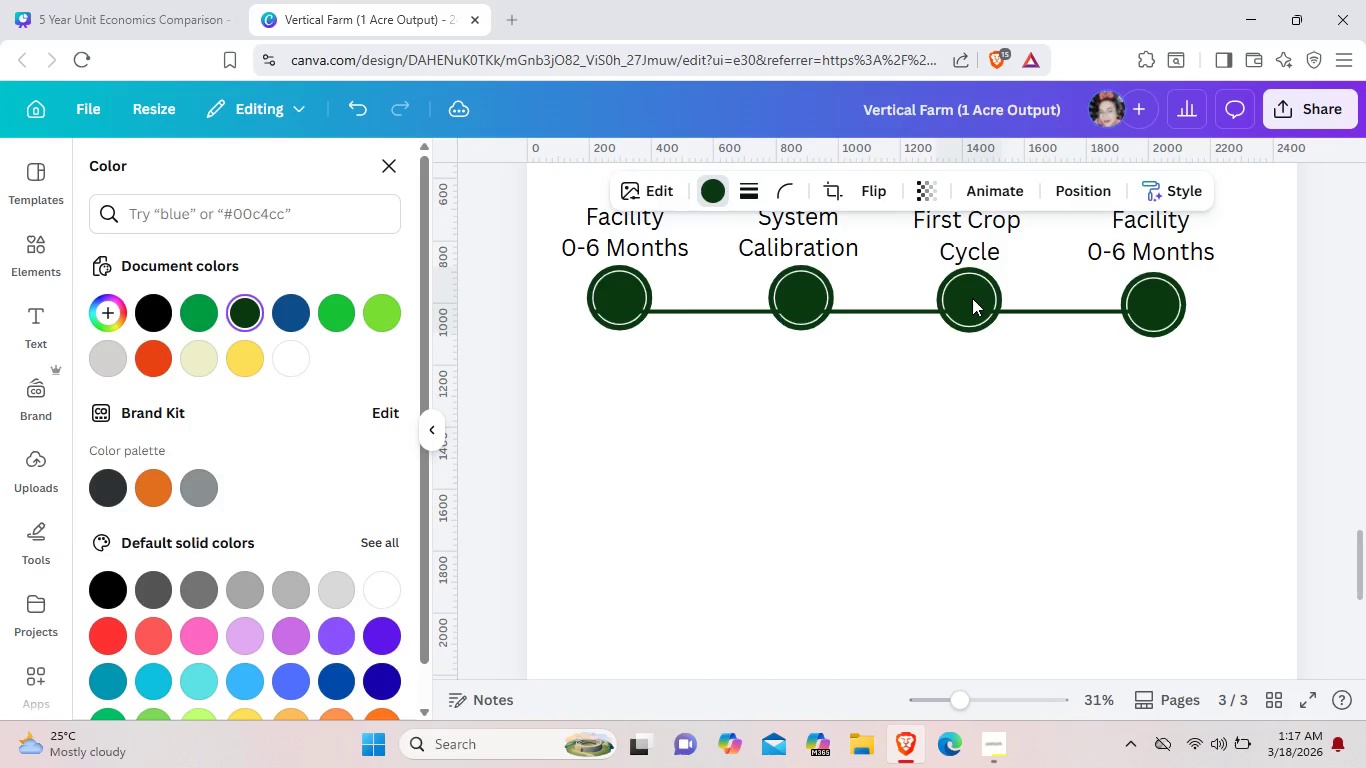 
key(ArrowDown)
 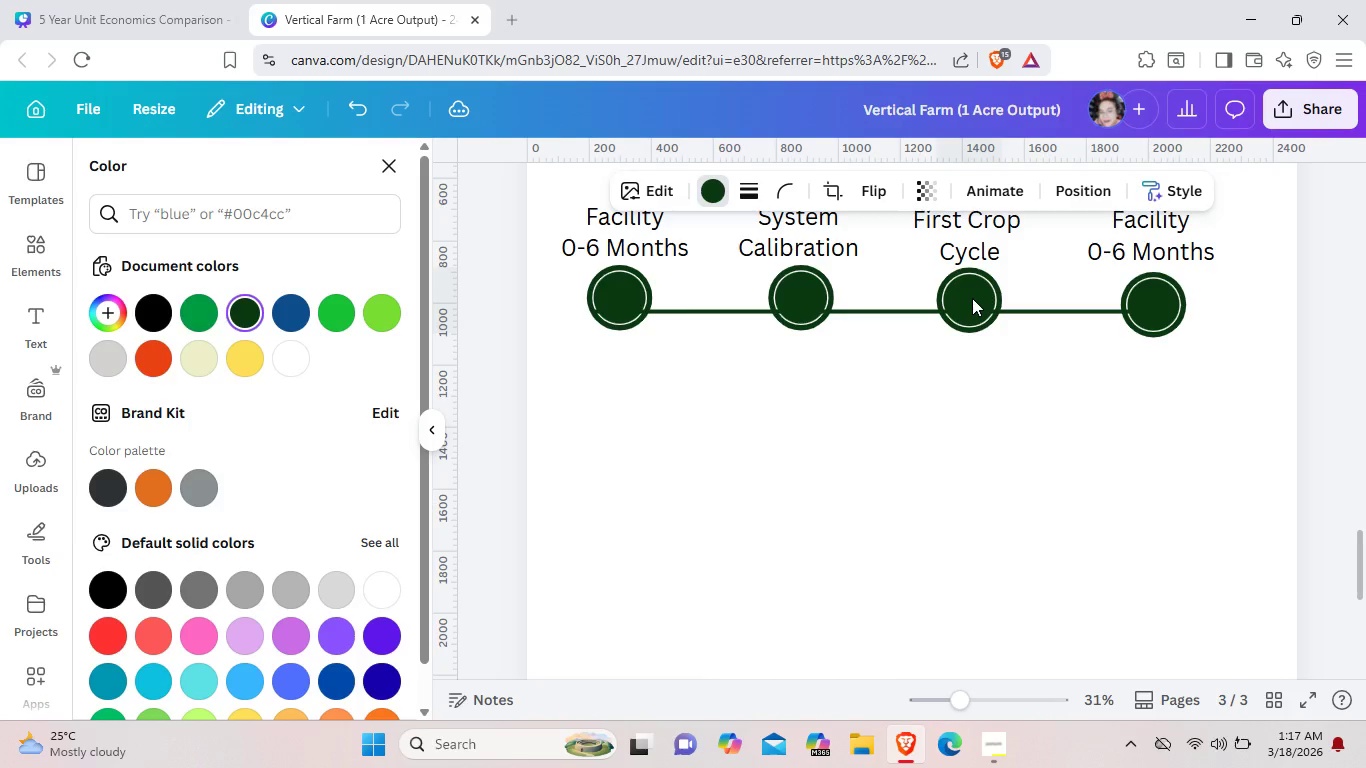 
key(ArrowDown)
 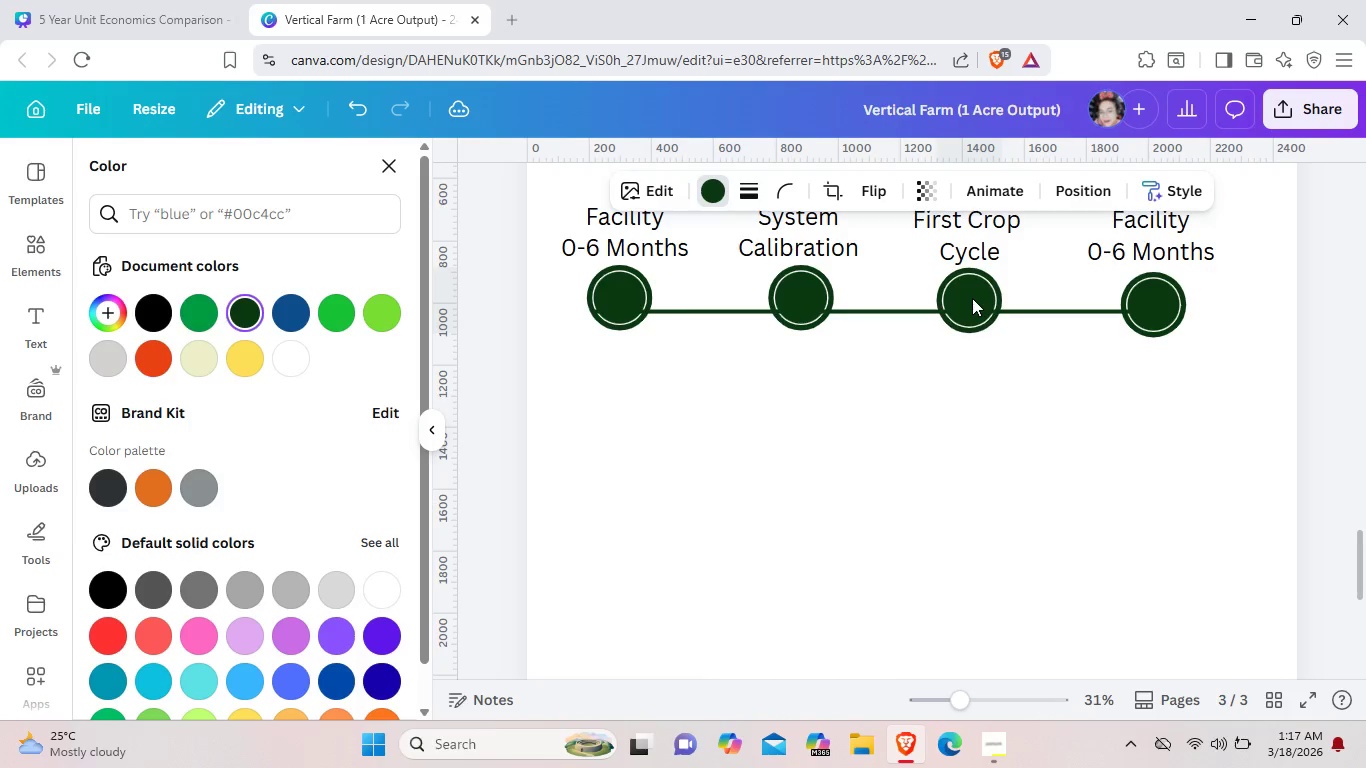 
left_click([972, 298])
 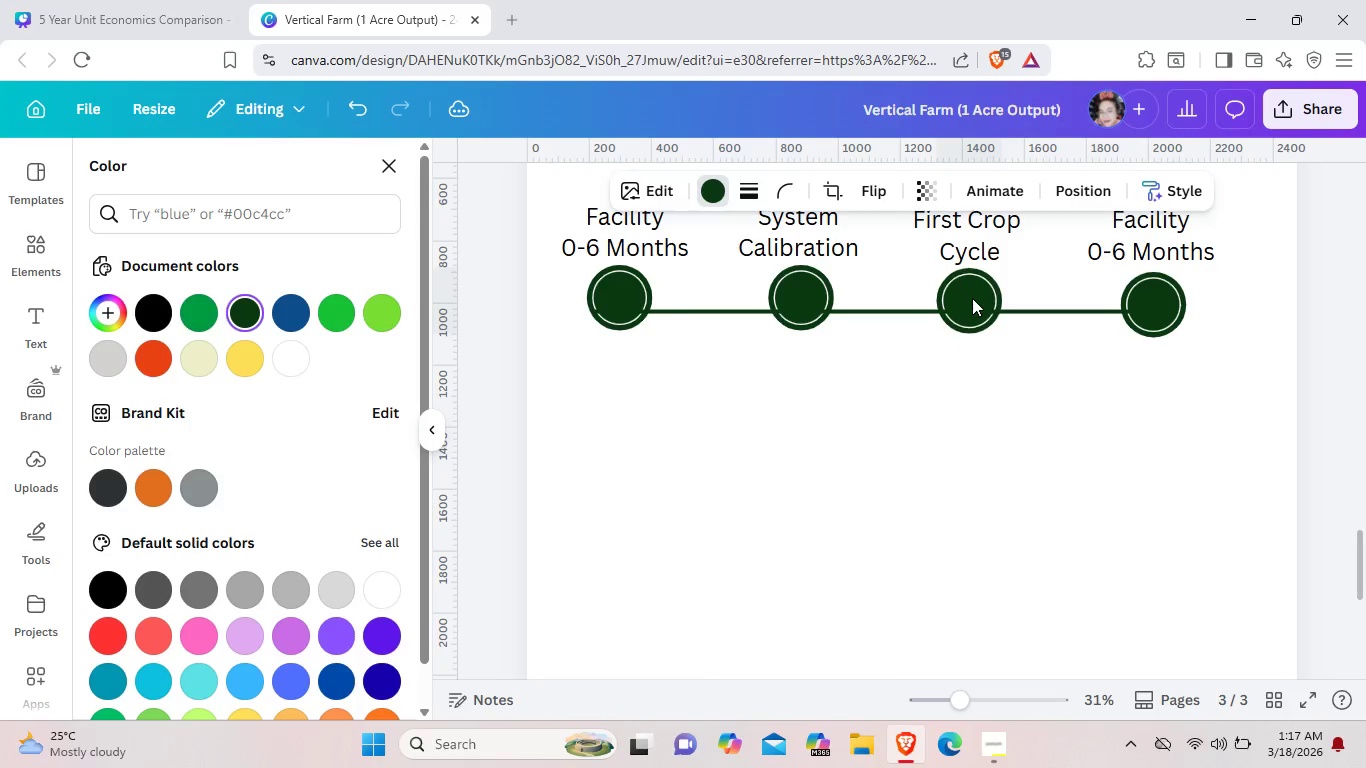 
key(ArrowDown)
 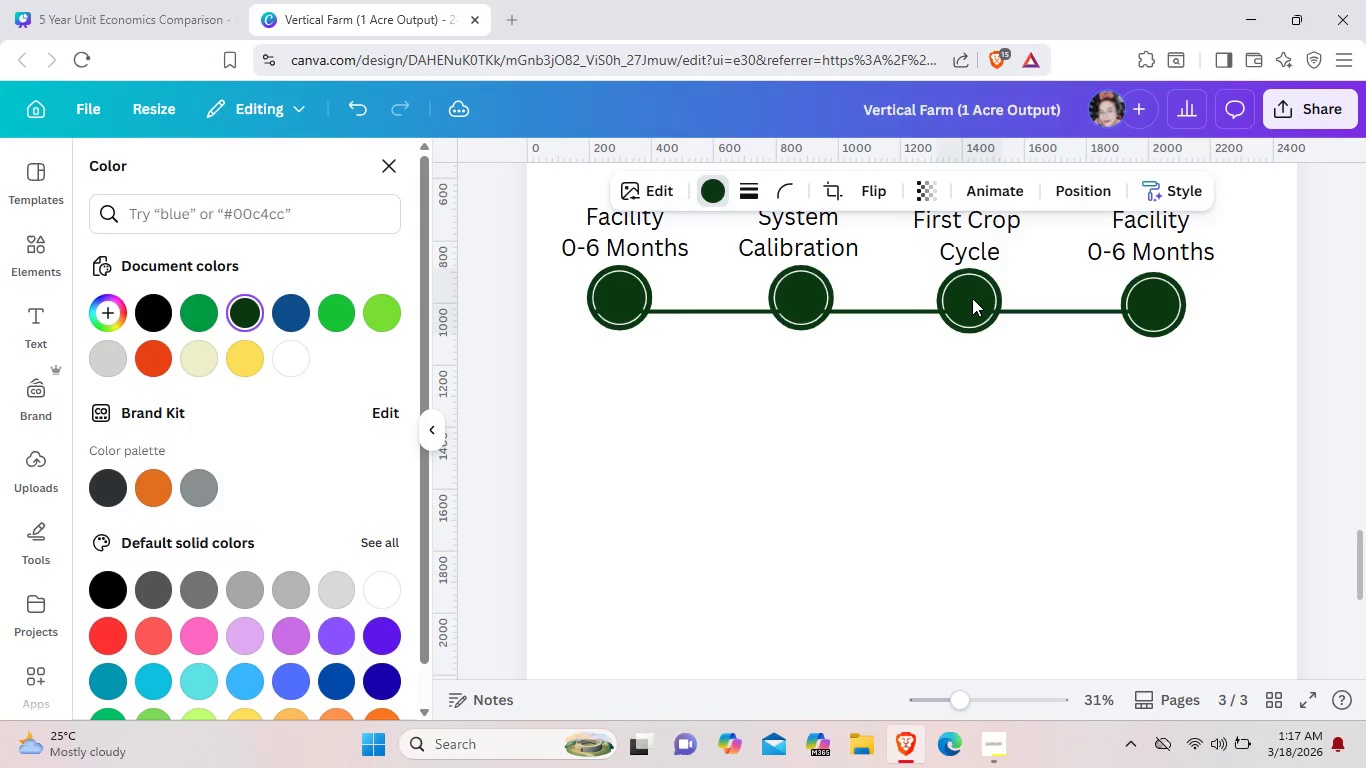 
key(ArrowDown)
 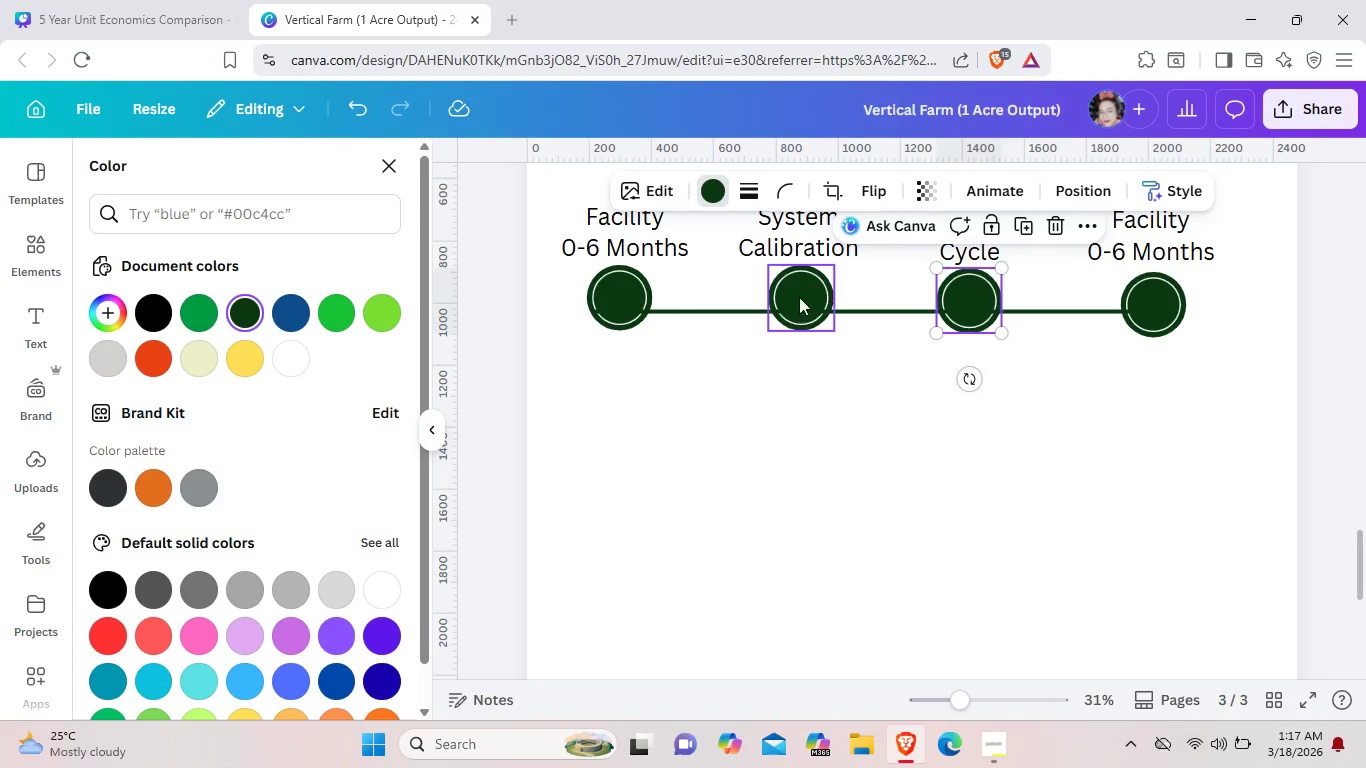 
left_click([793, 297])
 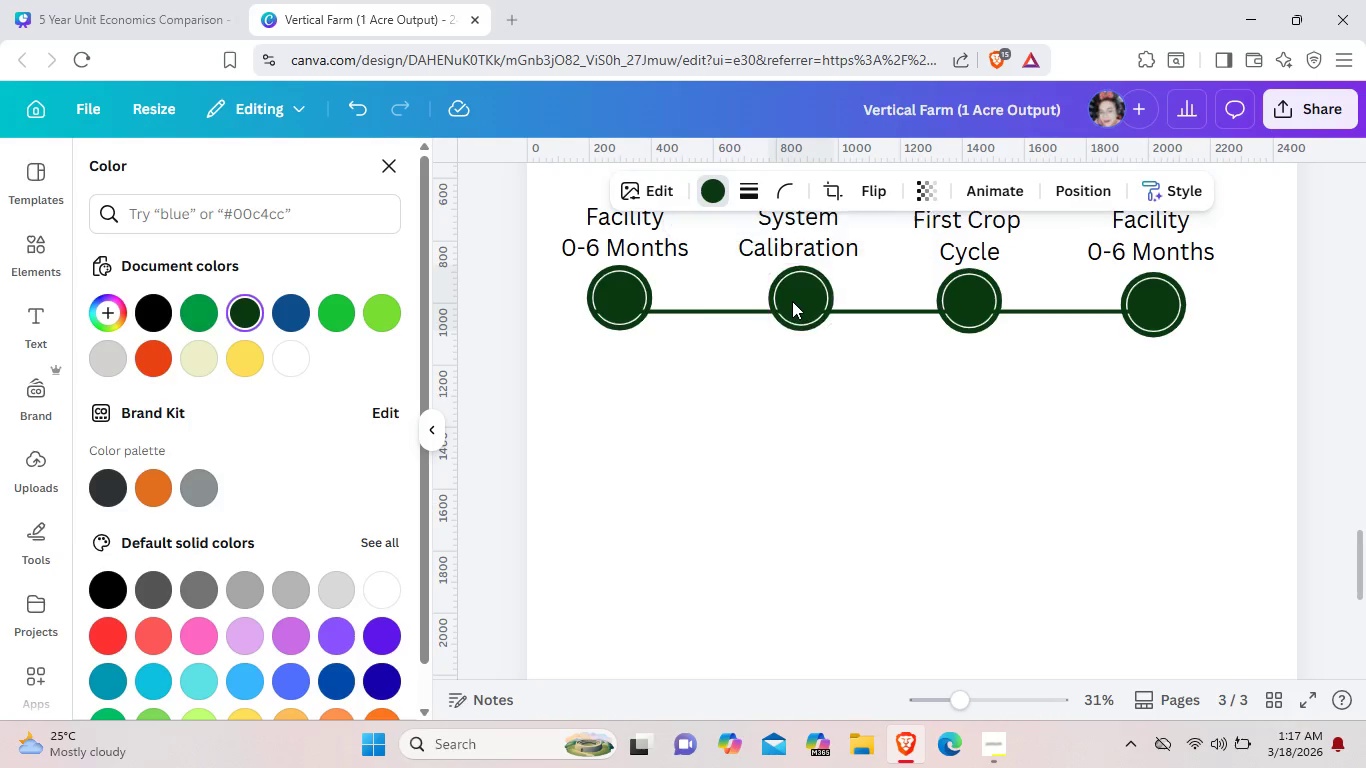 
key(ArrowDown)
 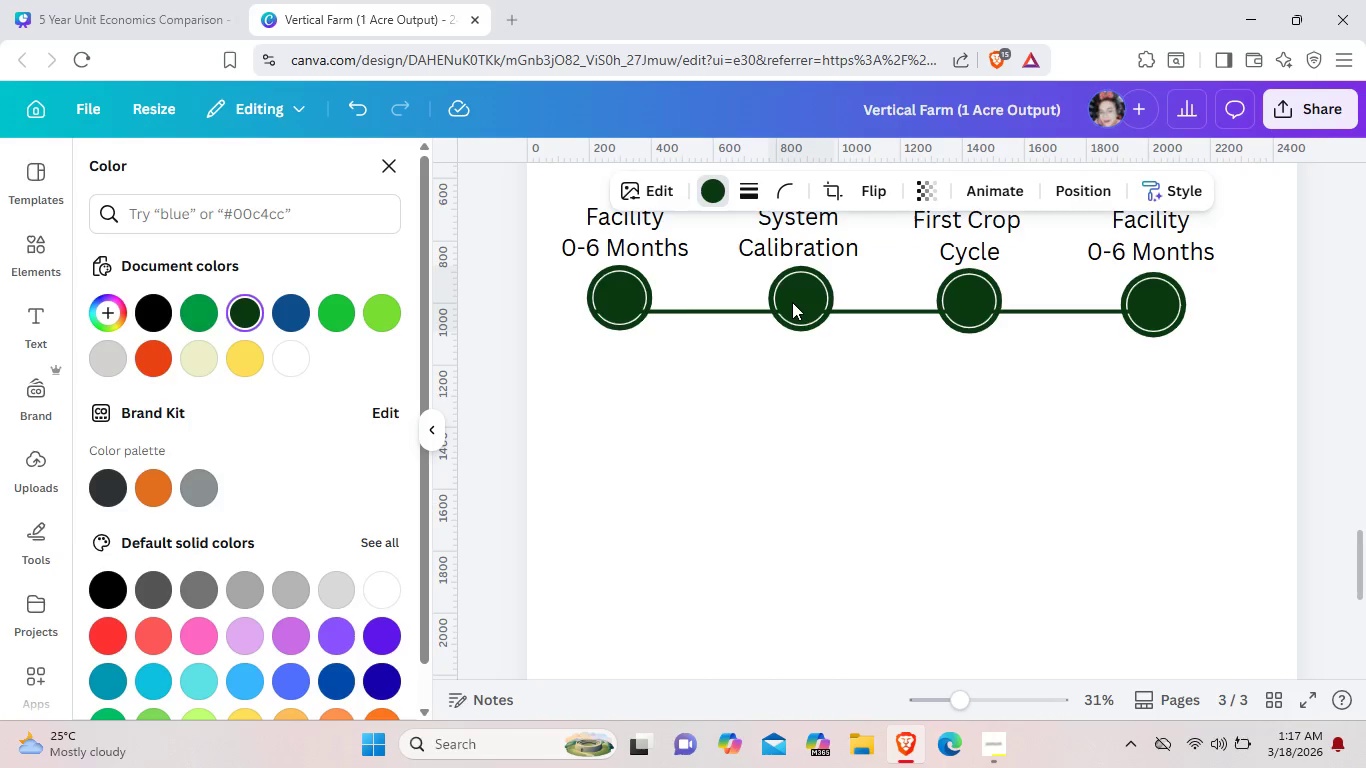 
key(ArrowDown)
 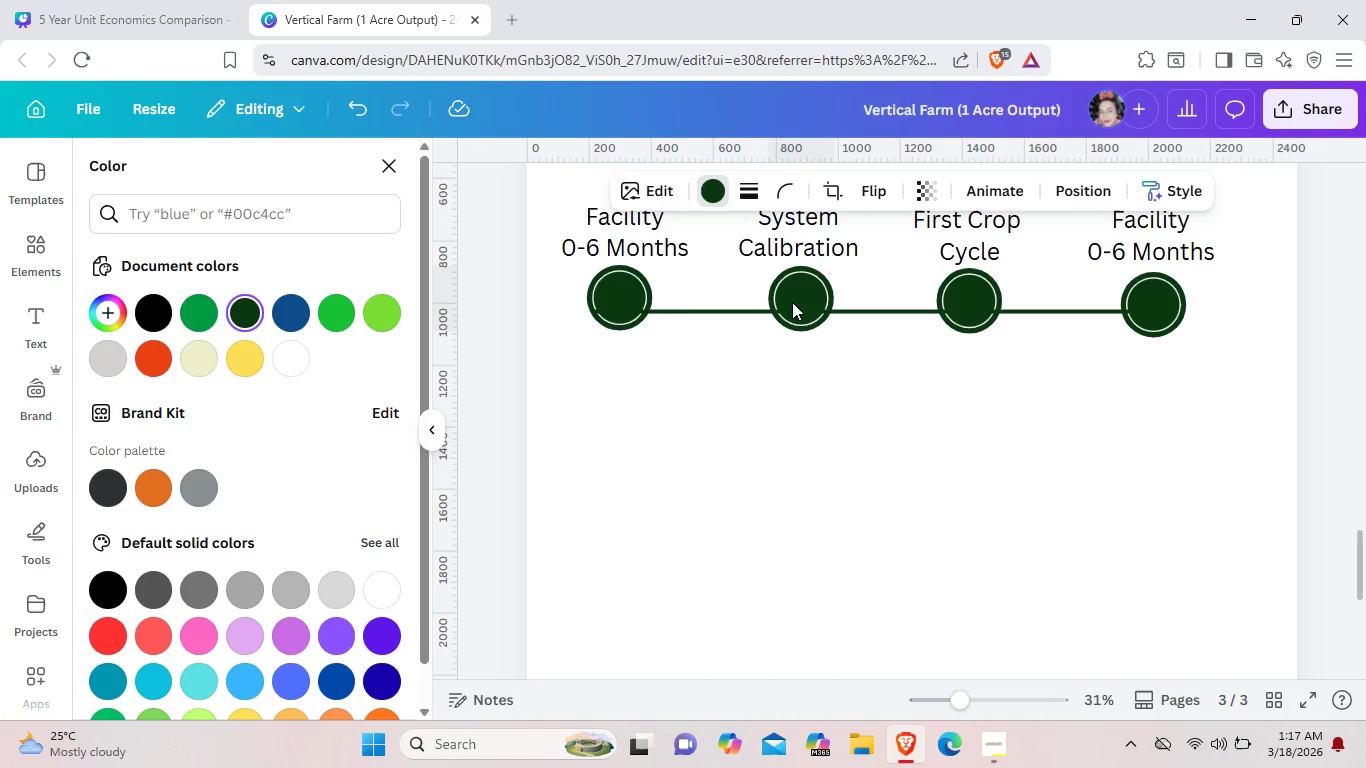 
key(ArrowDown)
 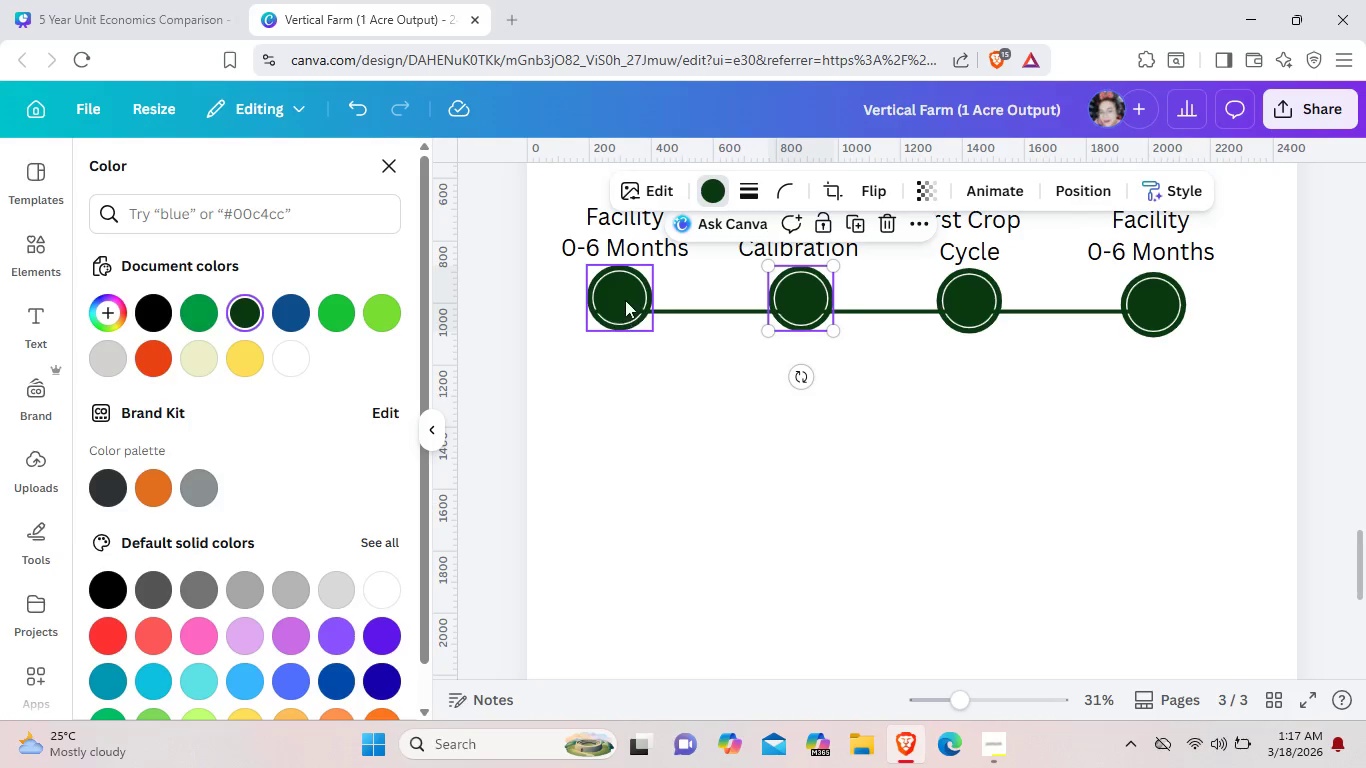 
left_click([625, 299])
 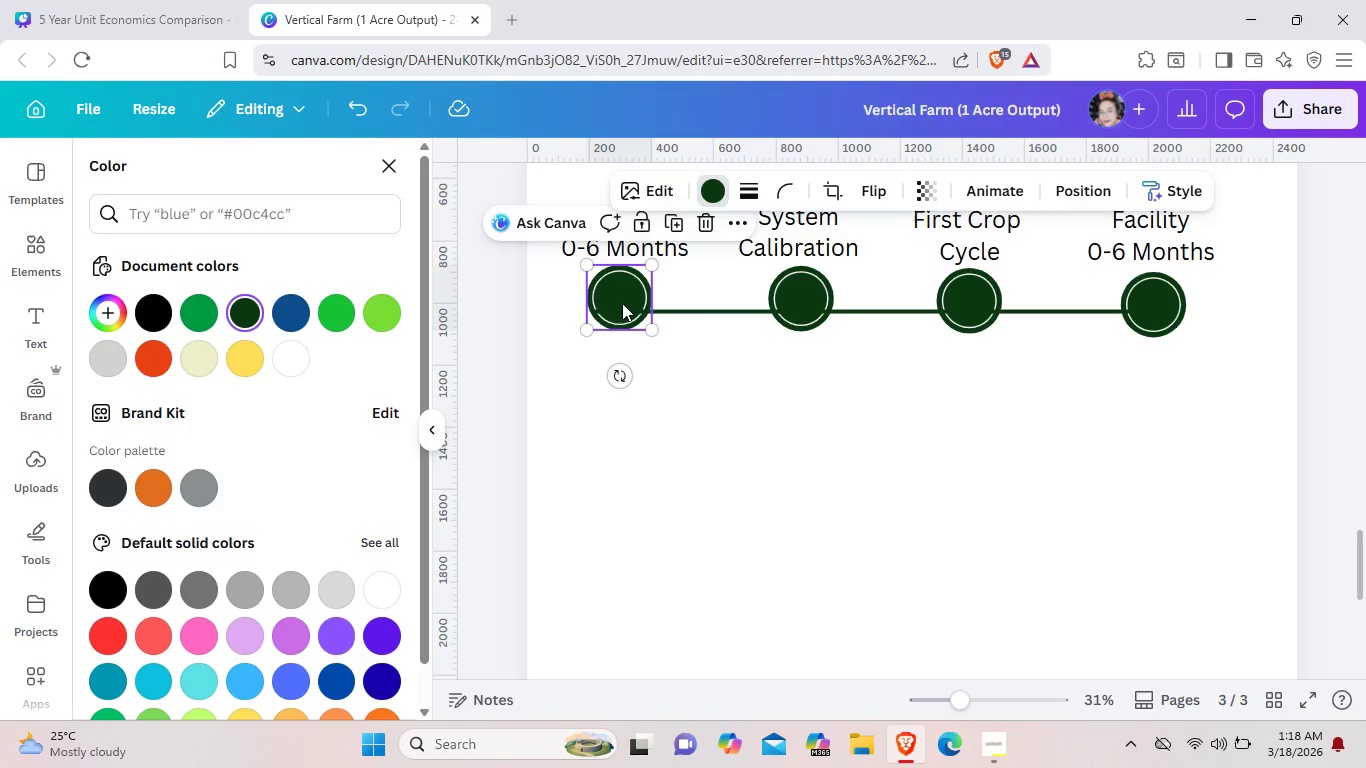 
key(ArrowDown)
 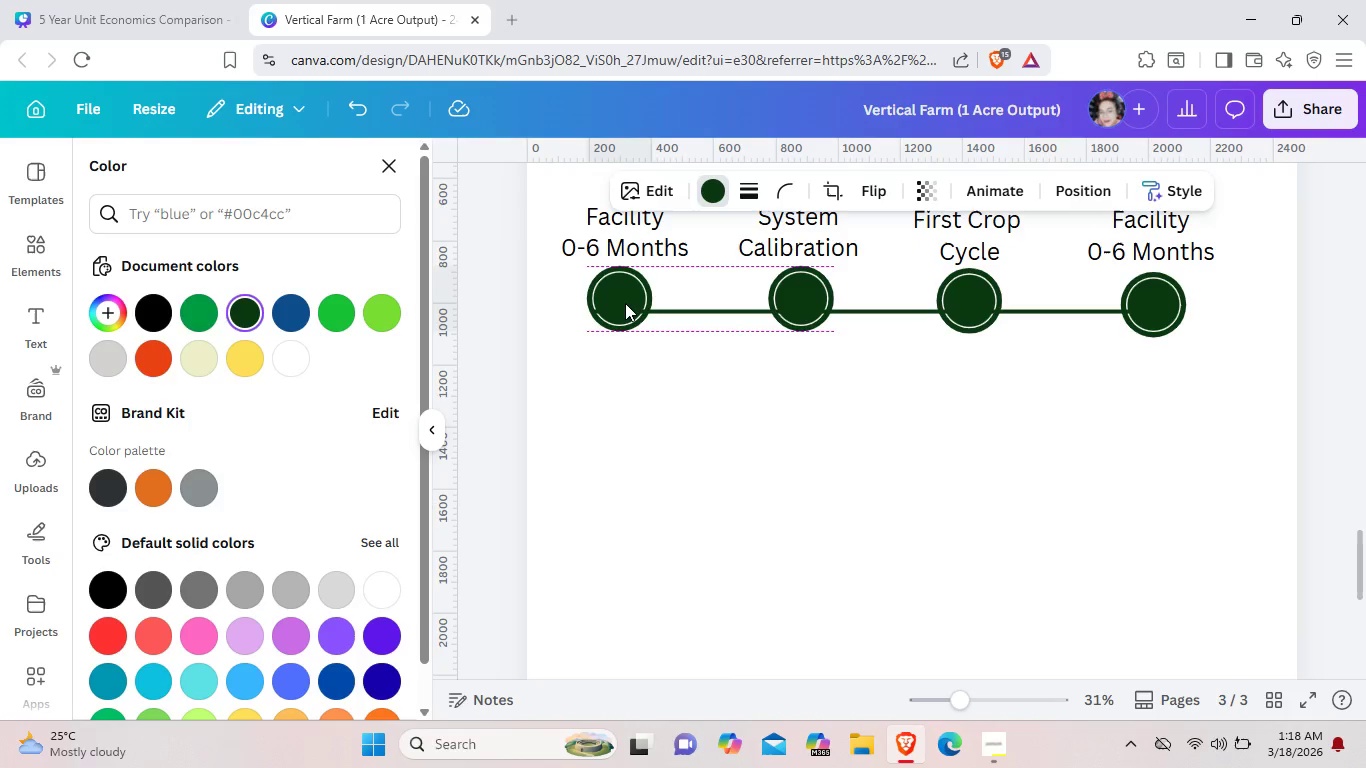 
key(ArrowDown)
 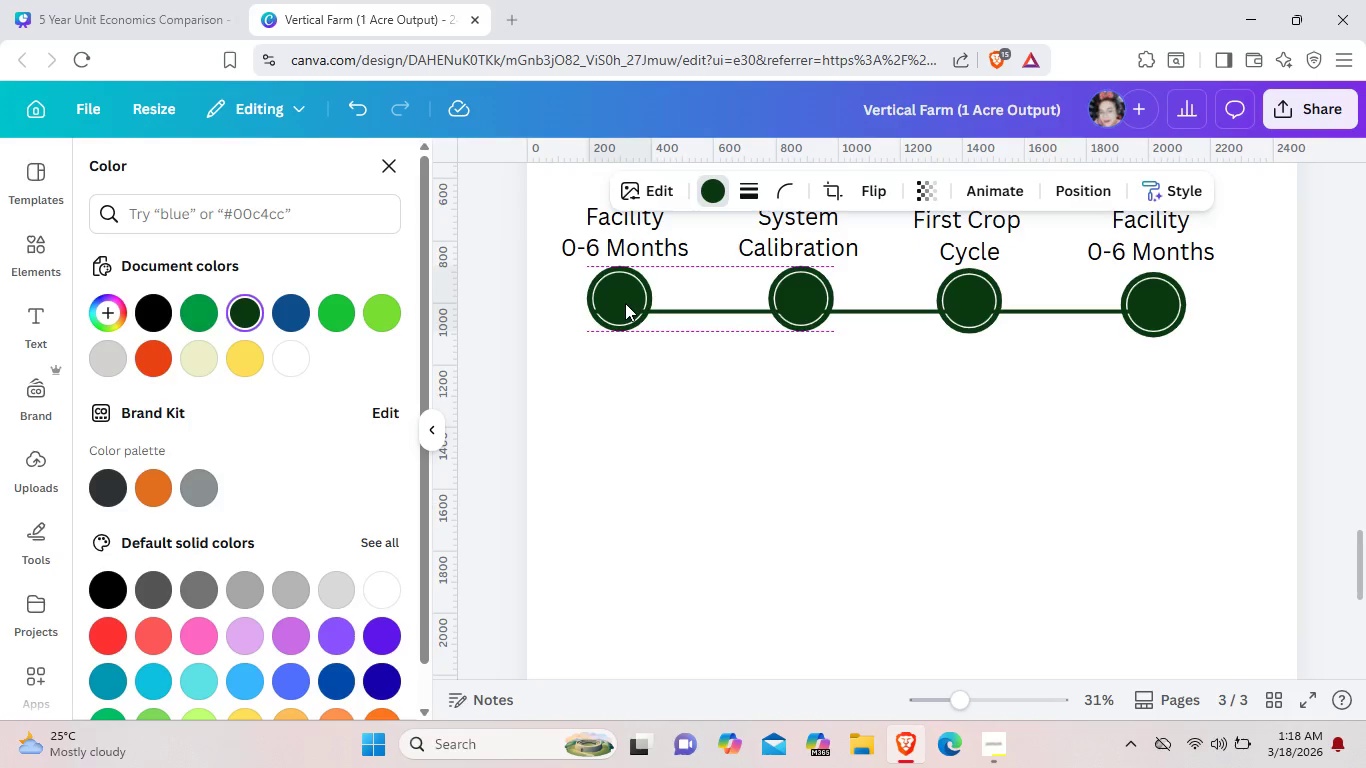 
key(ArrowDown)
 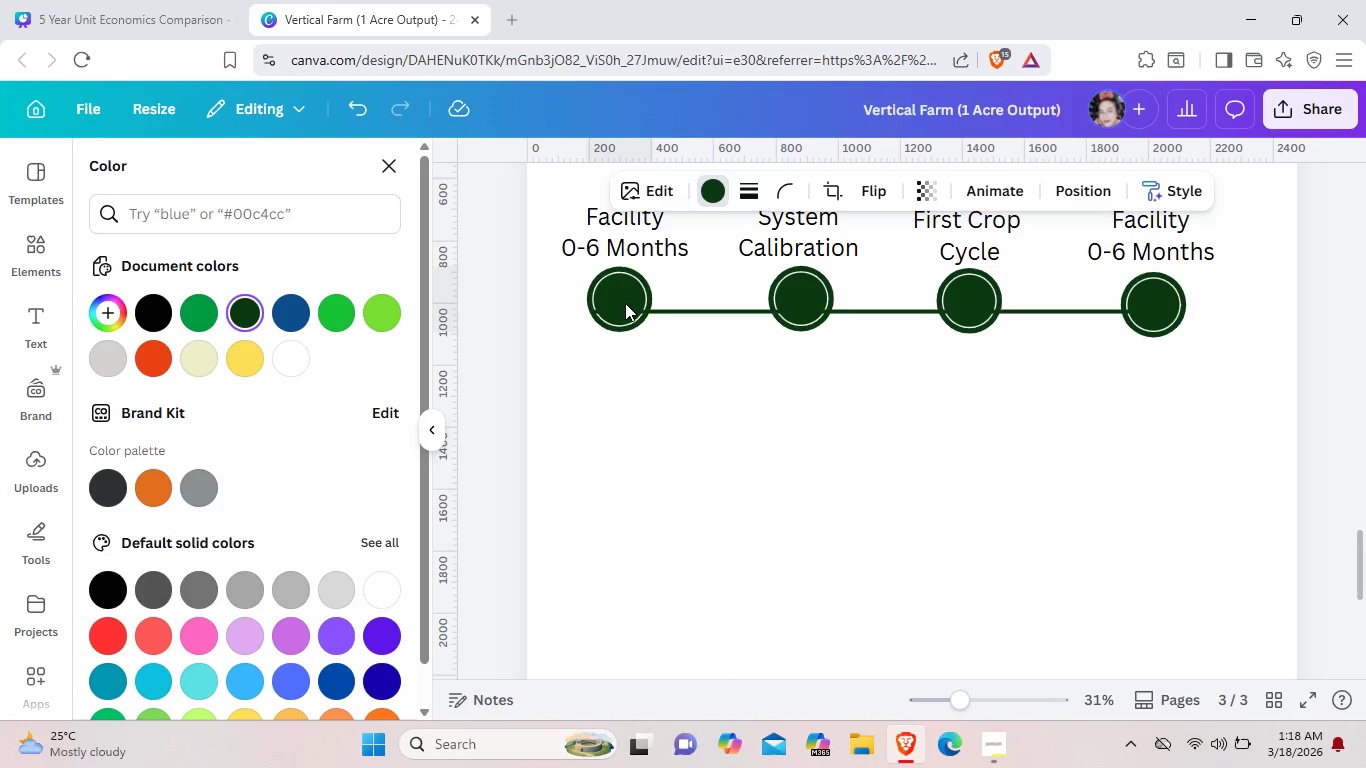 
key(ArrowDown)
 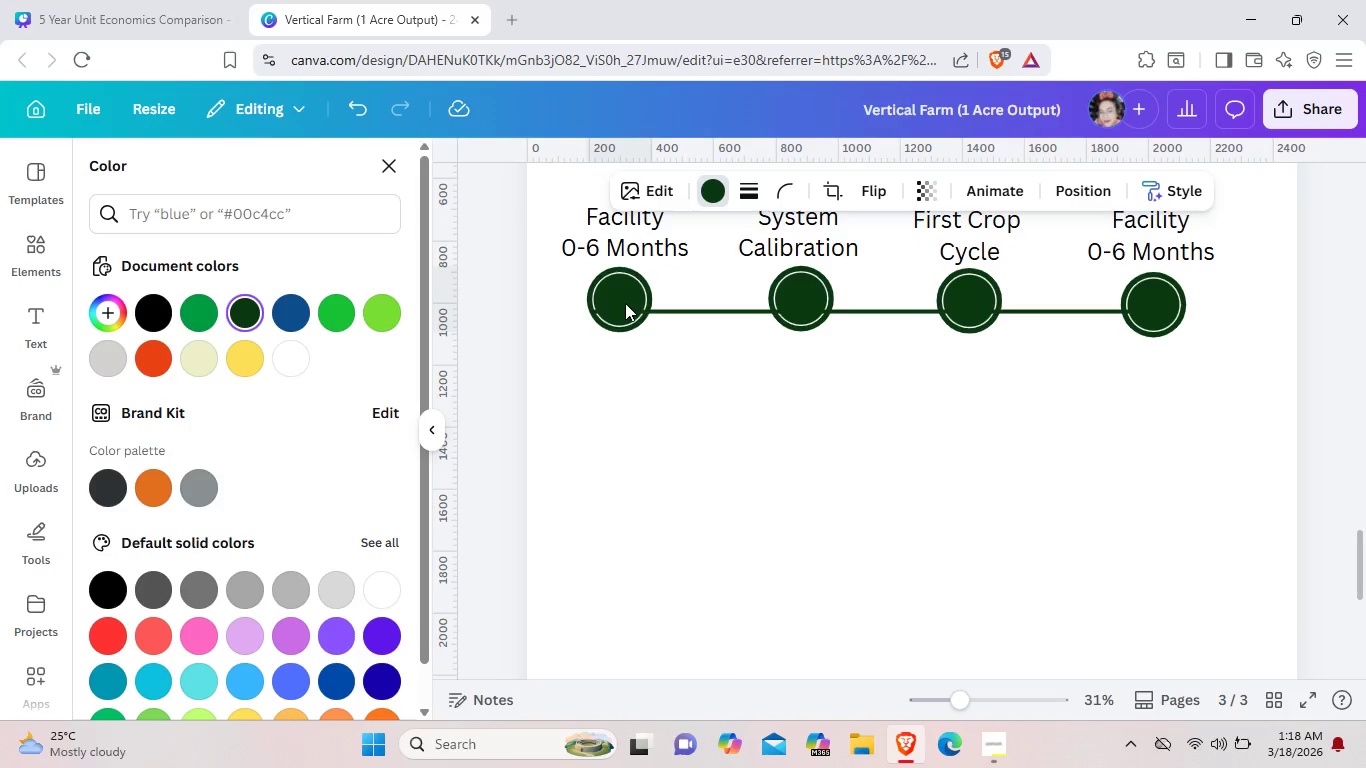 
key(ArrowDown)
 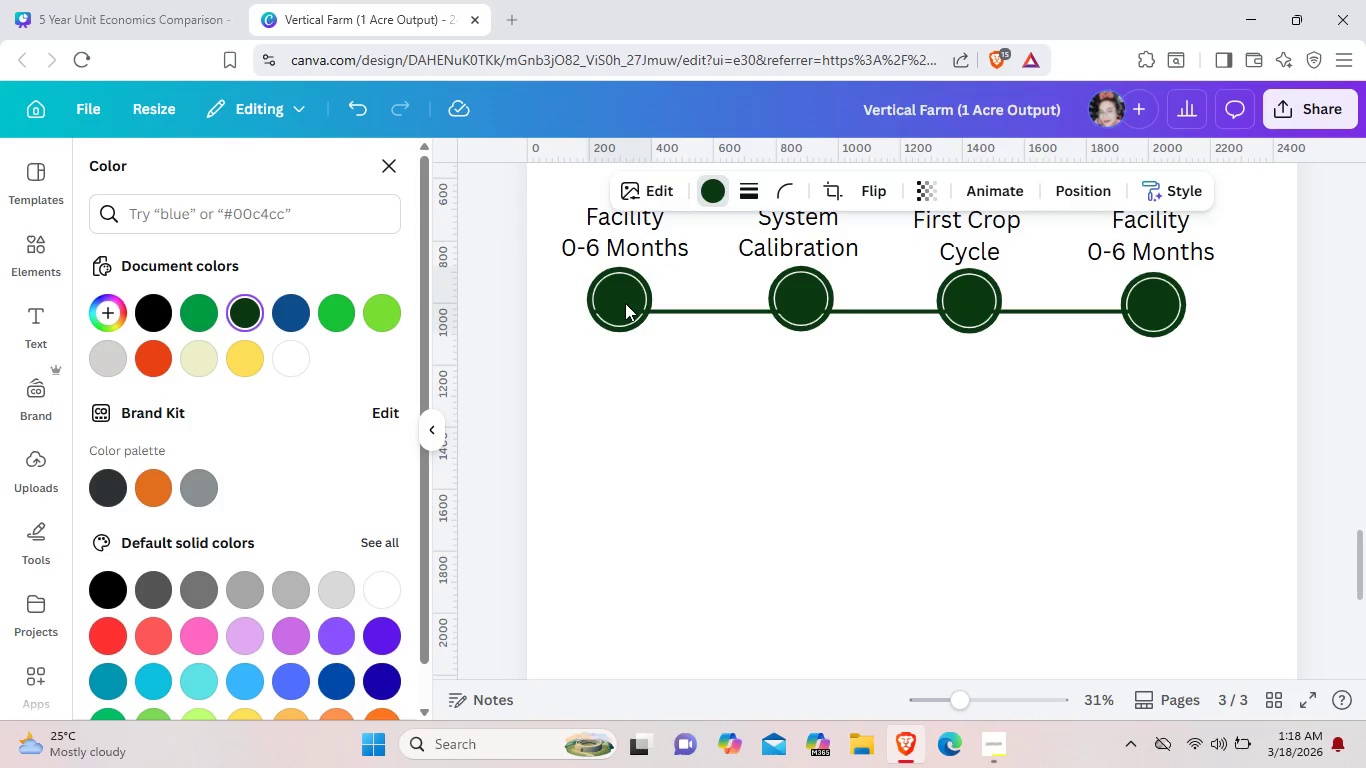 
key(ArrowDown)
 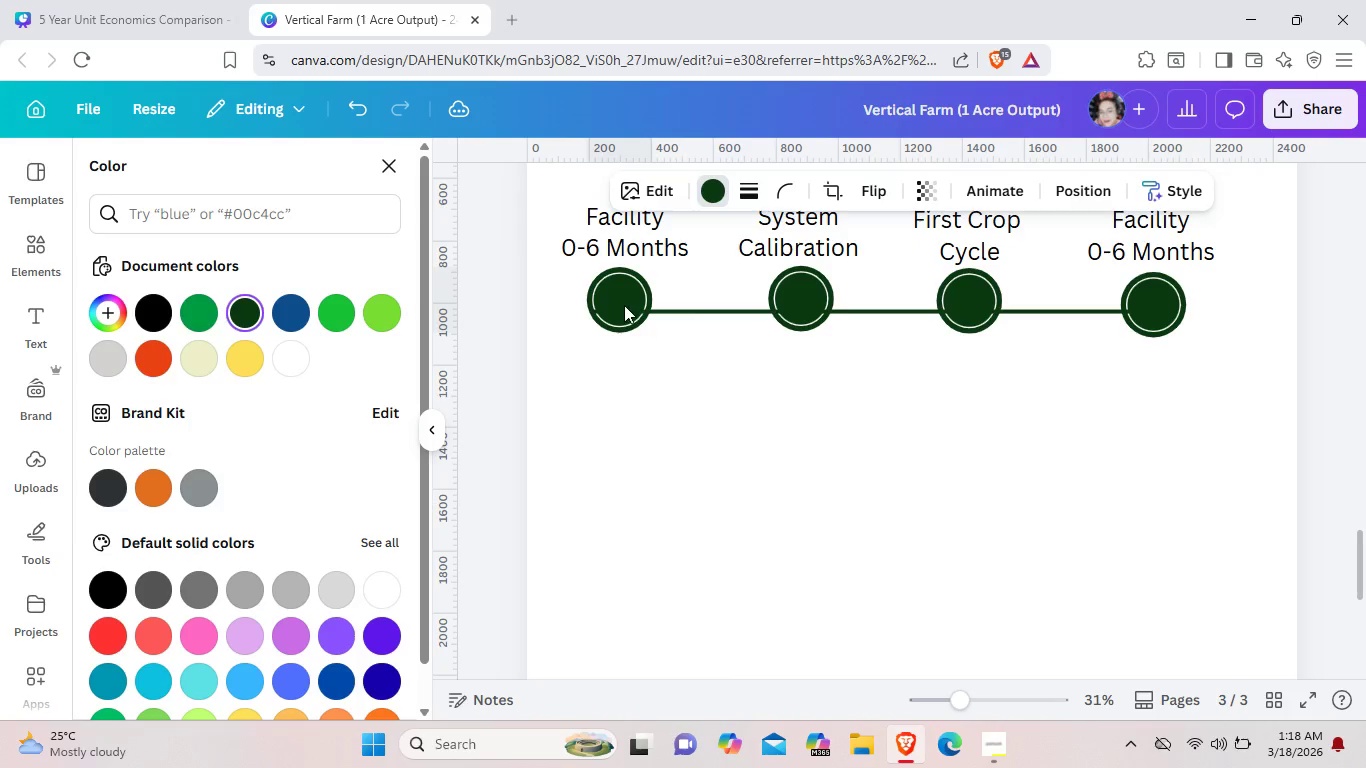 
key(ArrowDown)
 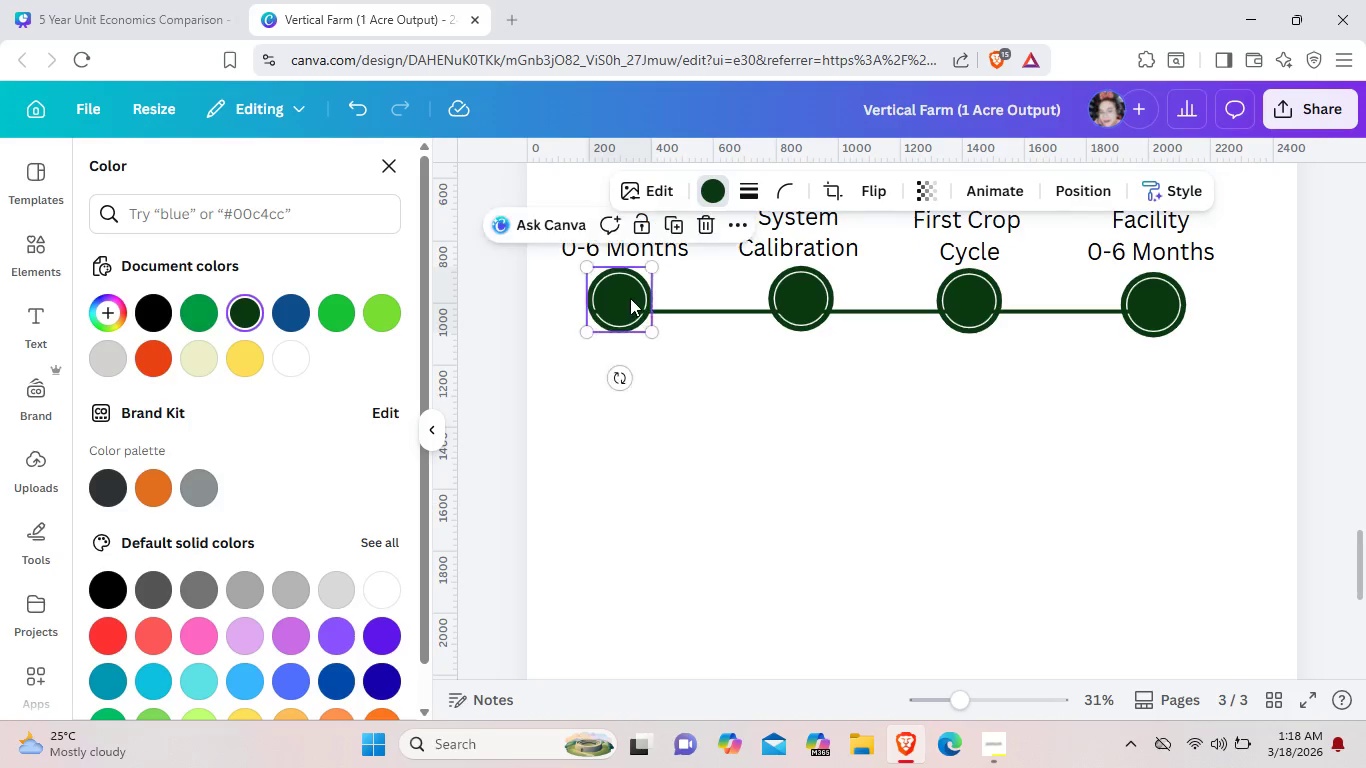 
left_click_drag(start_coordinate=[627, 302], to_coordinate=[621, 312])
 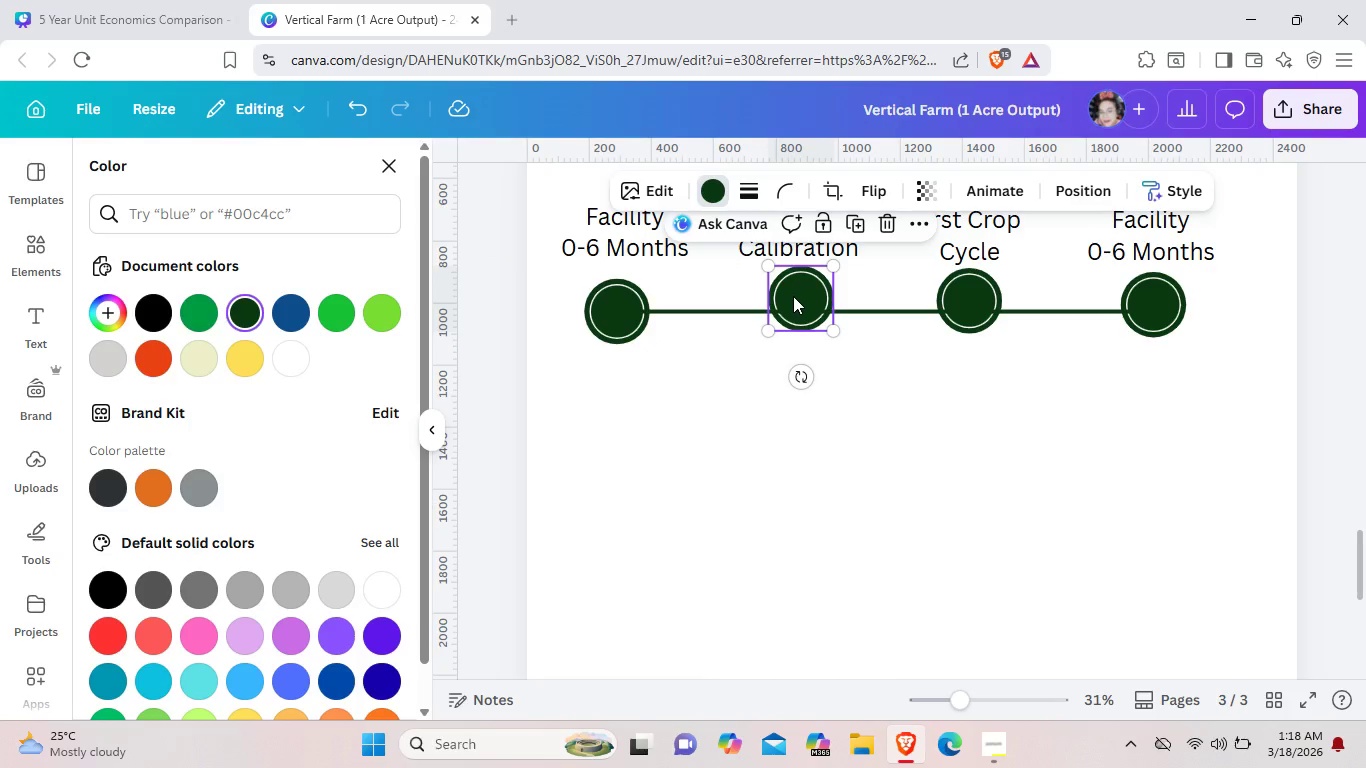 
left_click_drag(start_coordinate=[792, 295], to_coordinate=[794, 304])
 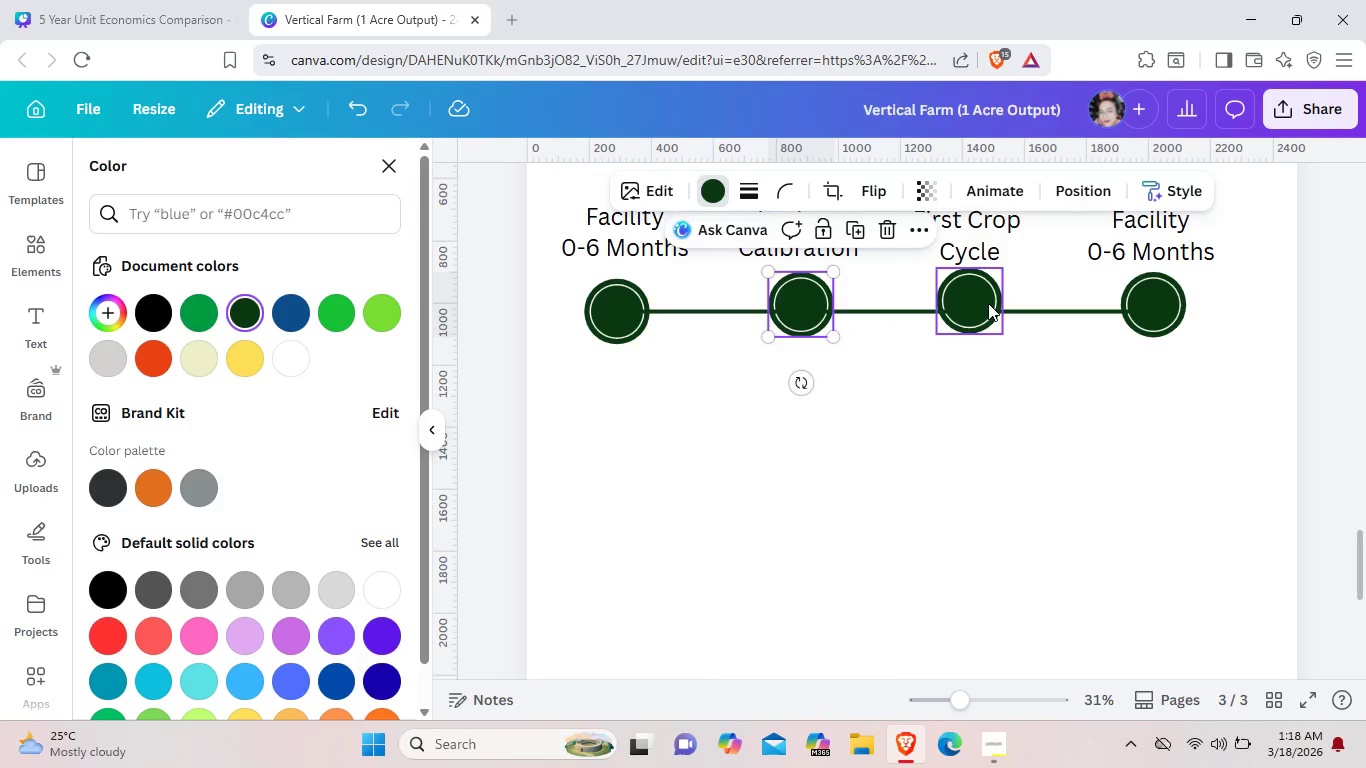 
left_click_drag(start_coordinate=[988, 303], to_coordinate=[988, 311])
 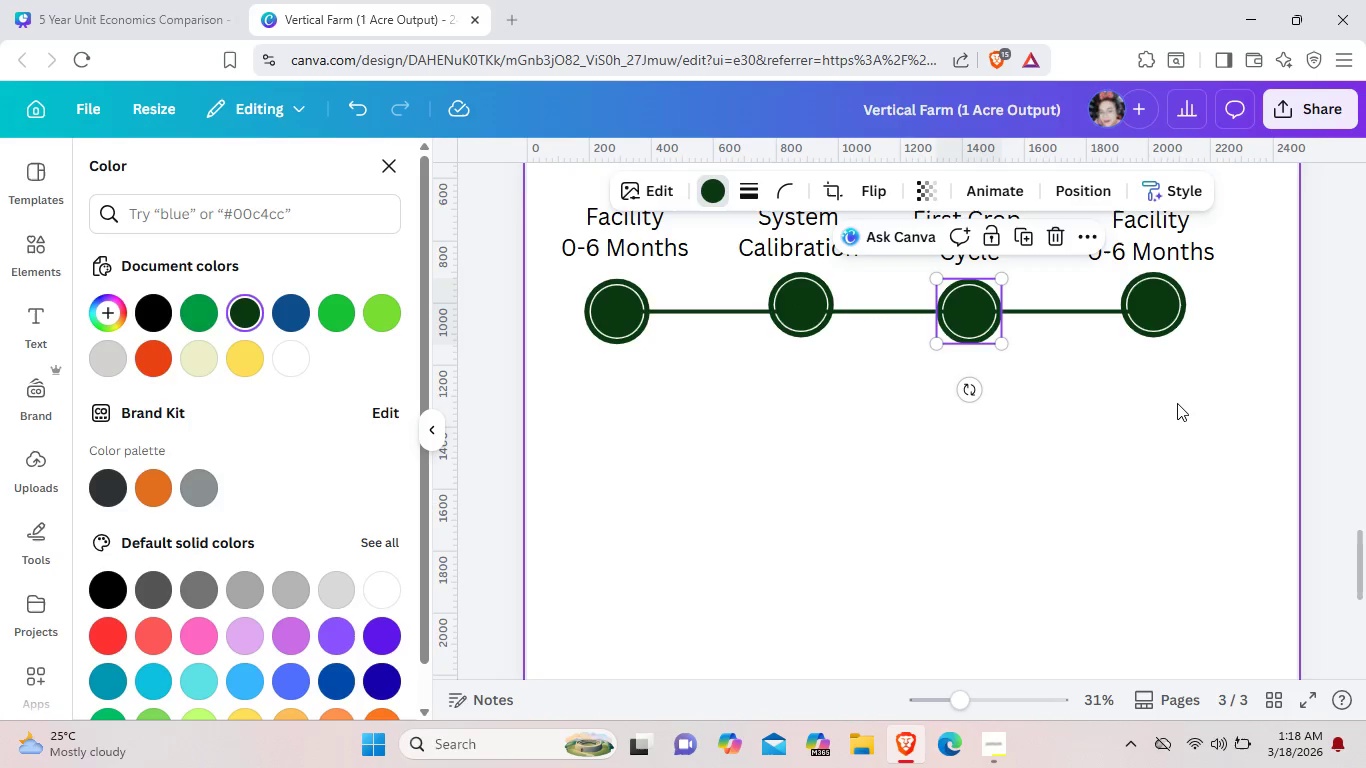 
left_click([1177, 403])
 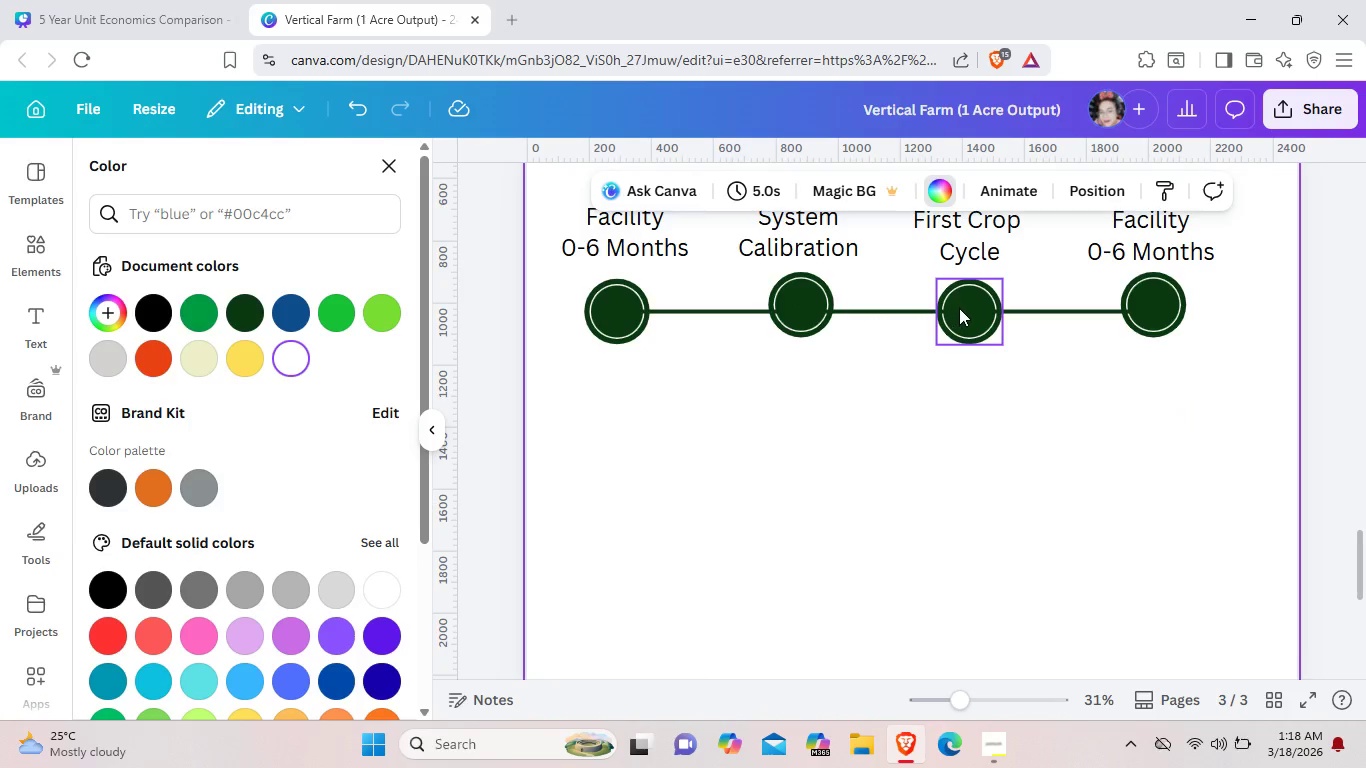 
left_click([959, 308])
 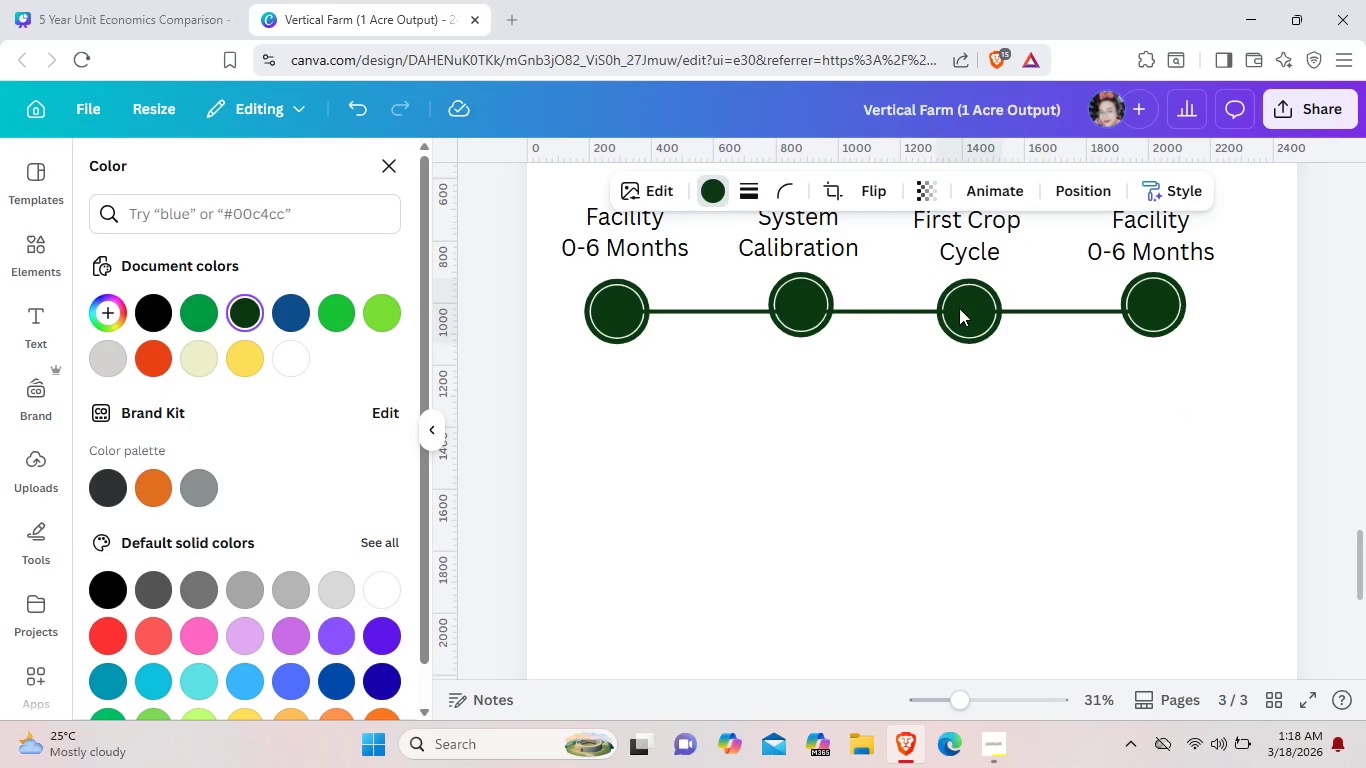 
key(ArrowUp)
 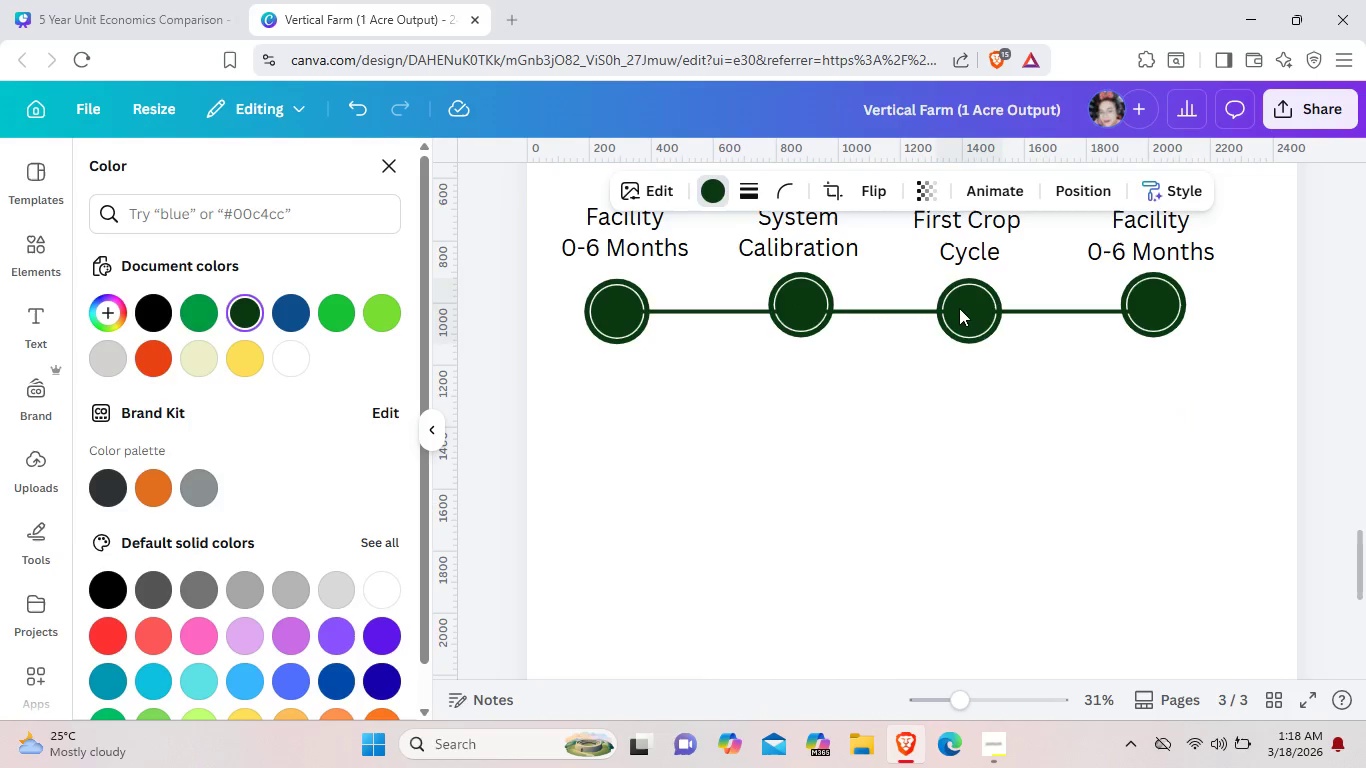 
key(ArrowUp)
 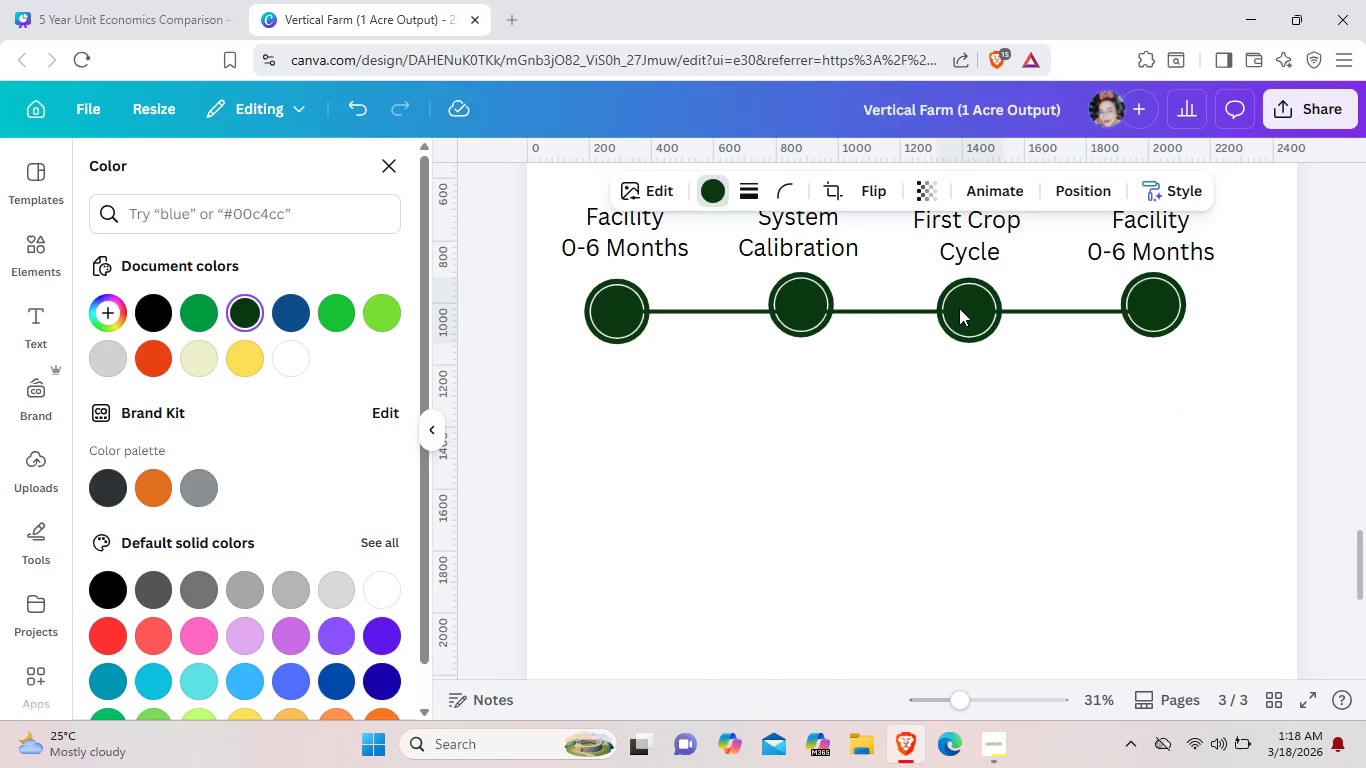 
key(ArrowUp)
 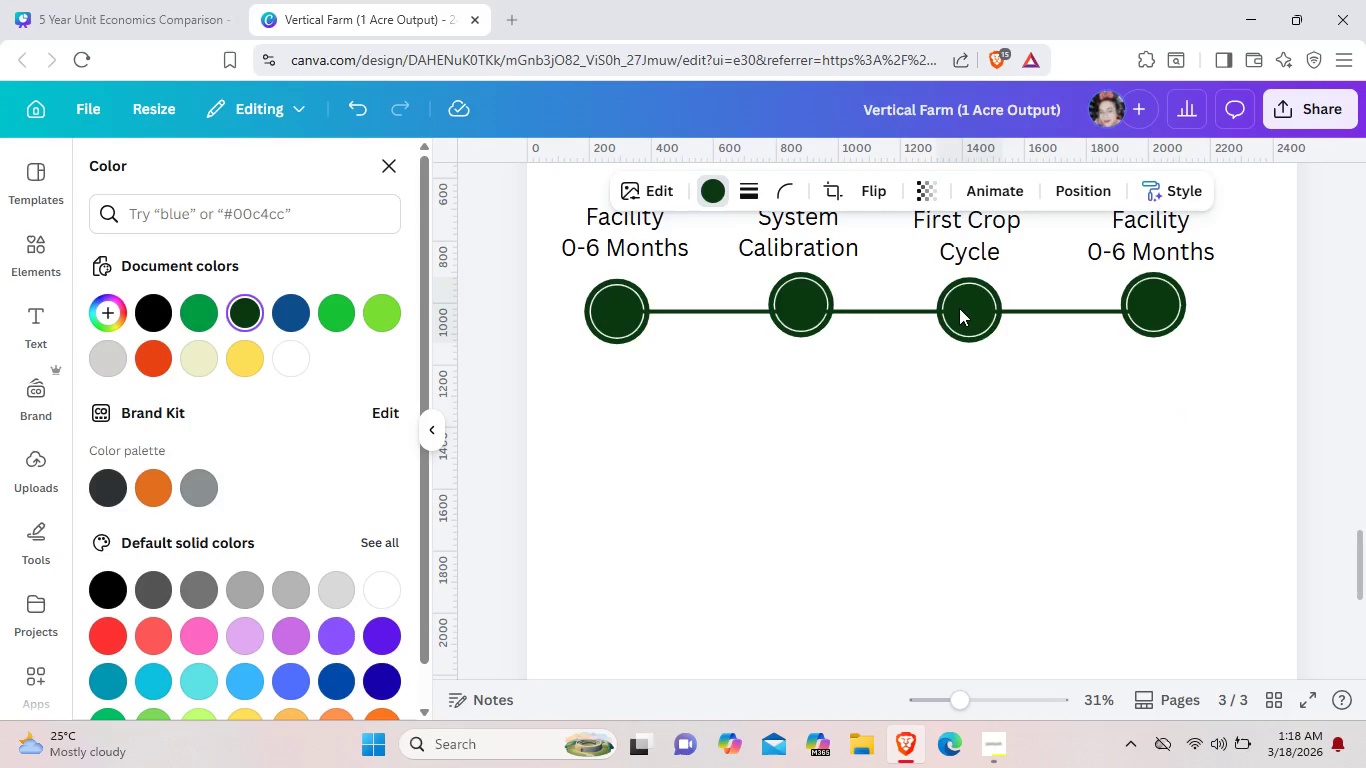 
key(ArrowUp)
 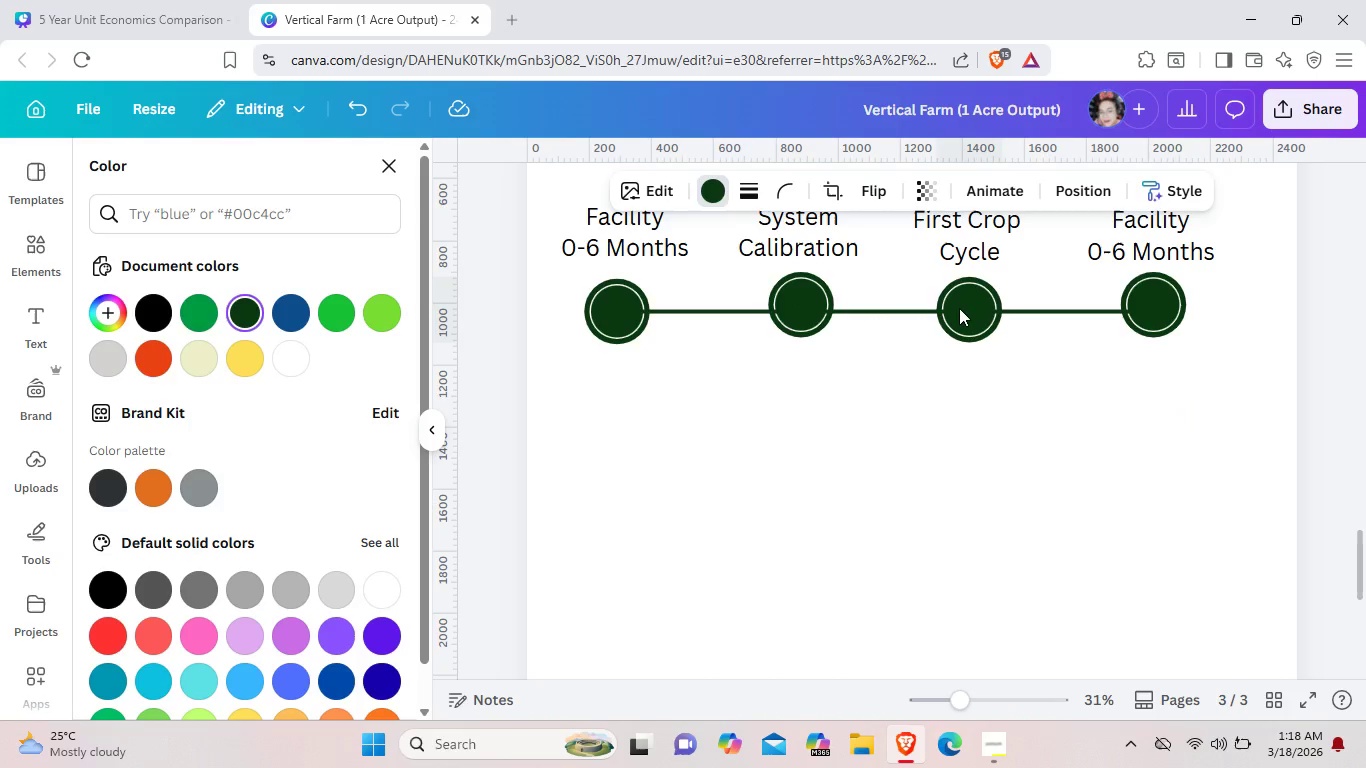 
key(ArrowUp)
 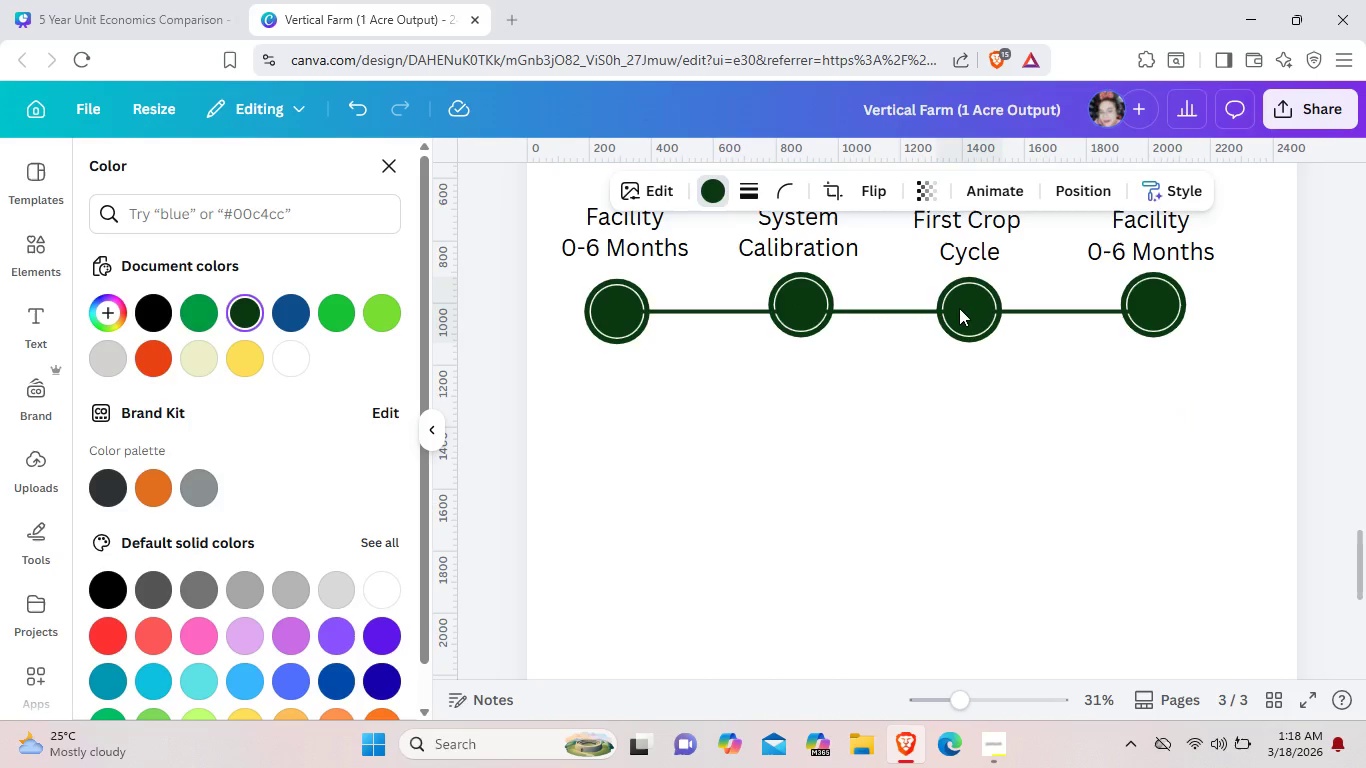 
key(ArrowUp)
 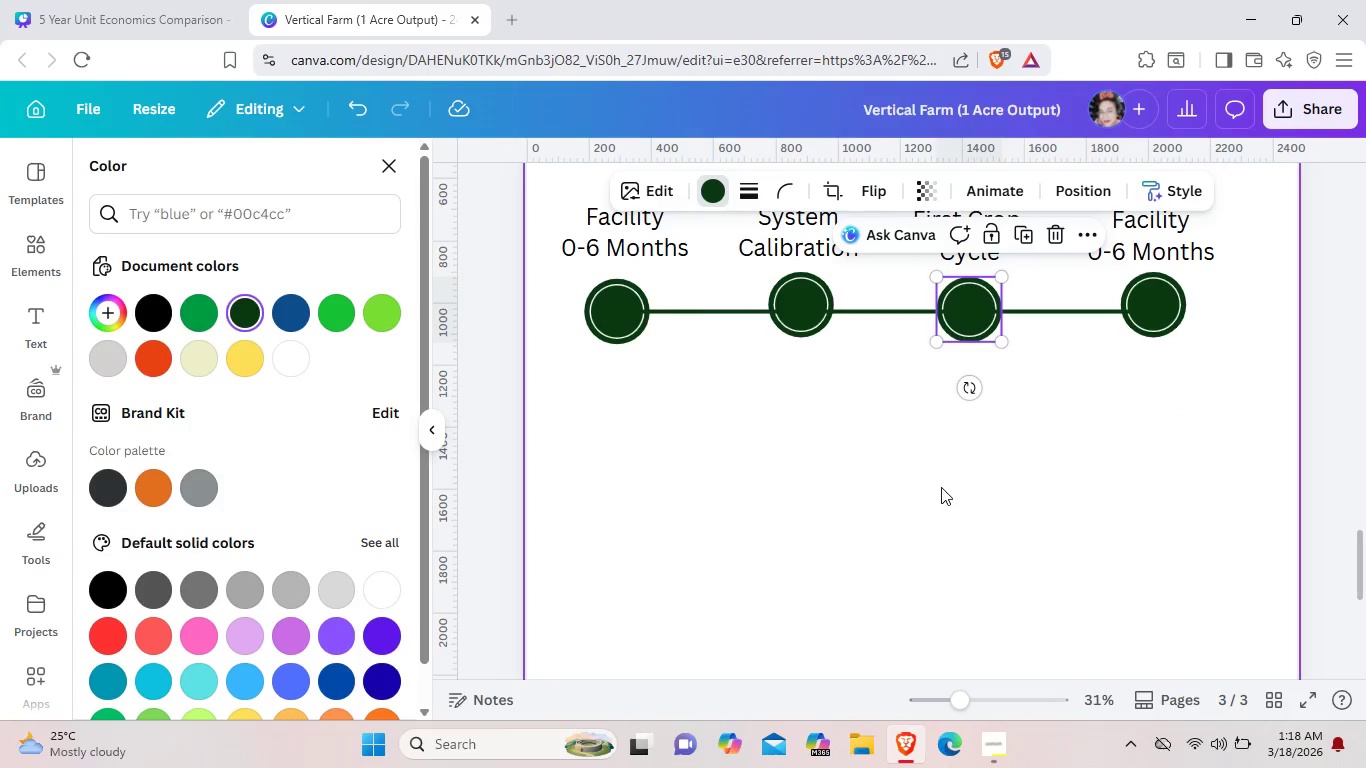 
left_click([941, 487])
 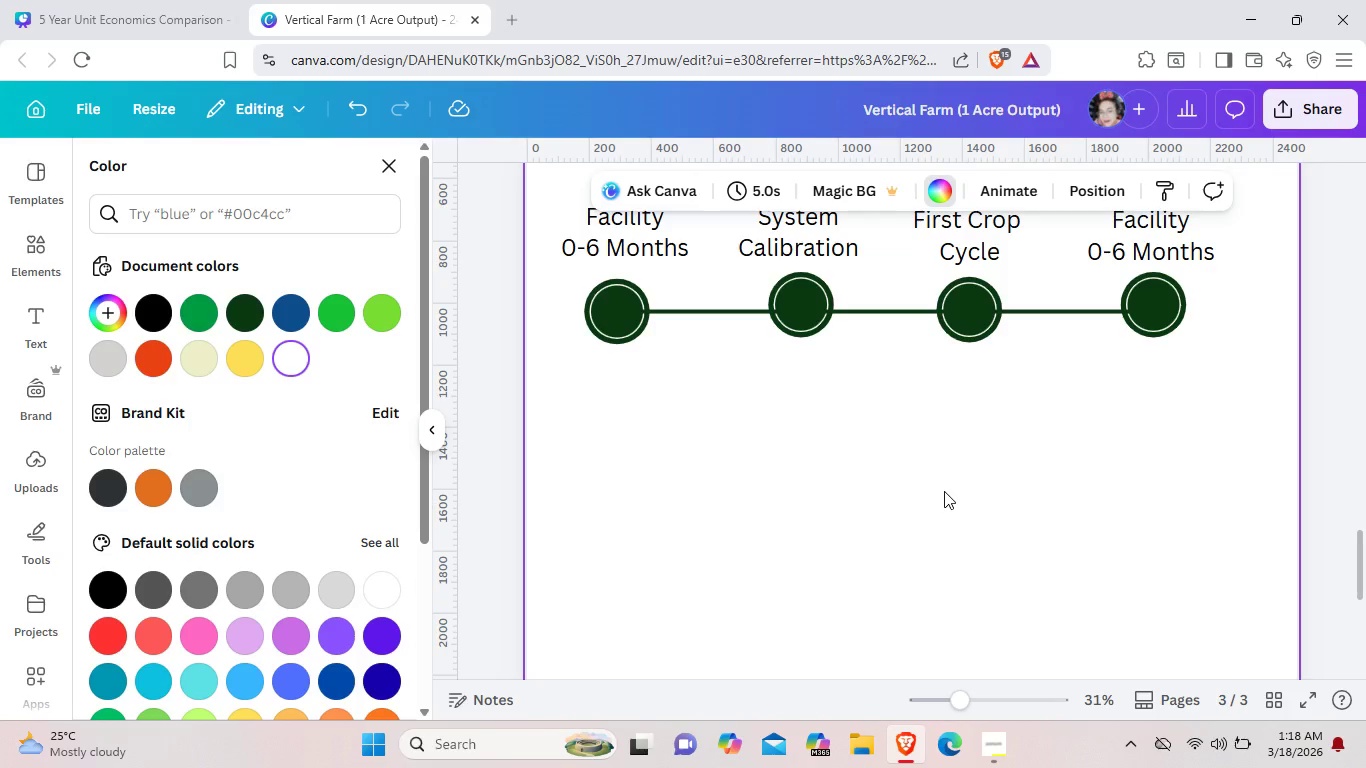 
scroll: coordinate [941, 488], scroll_direction: up, amount: 1.0
 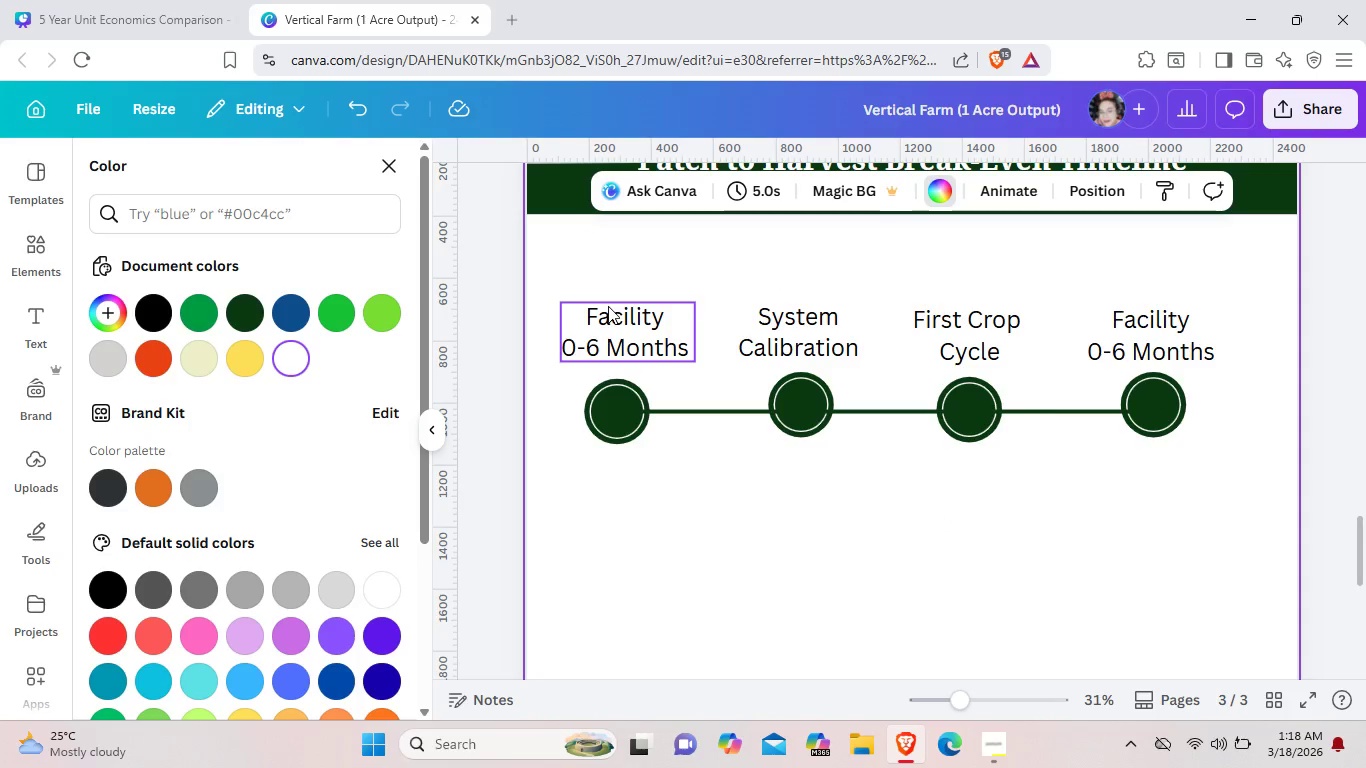 
left_click([609, 313])
 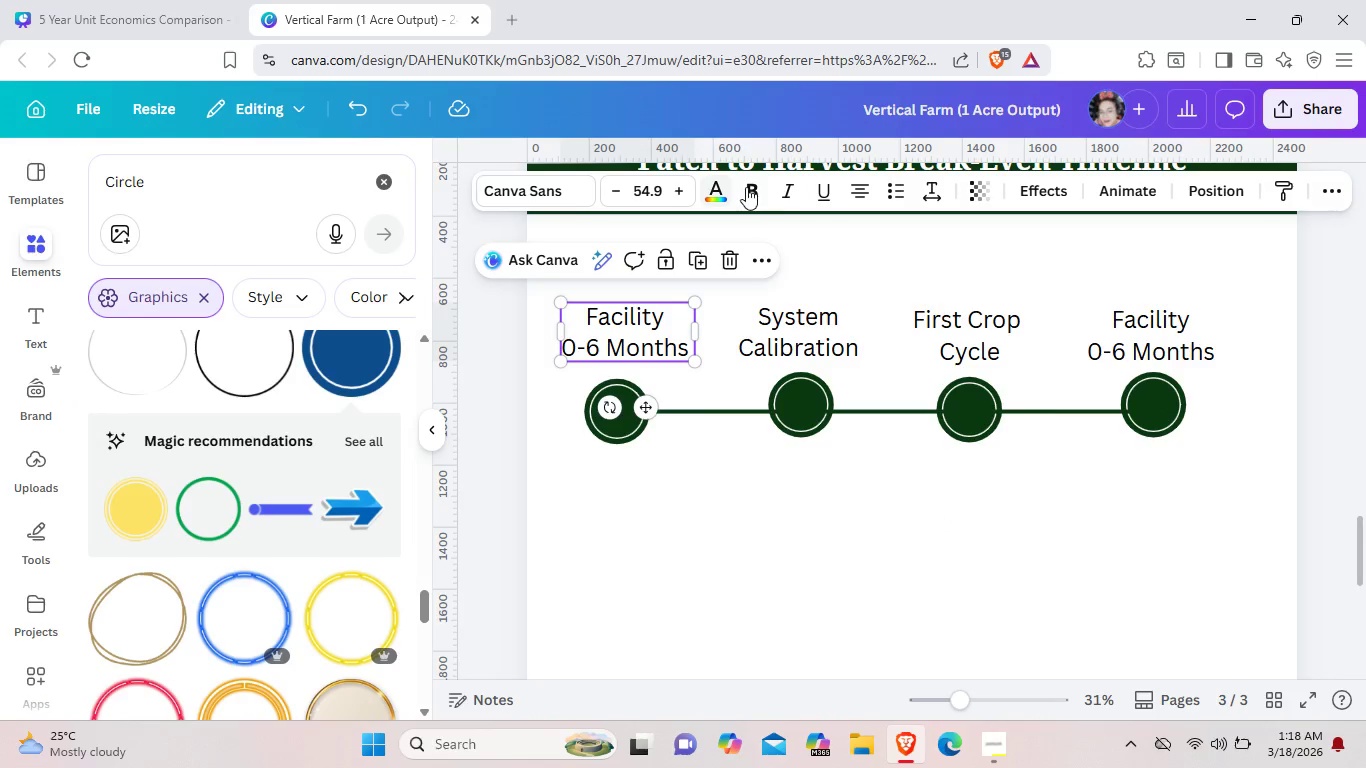 
left_click([746, 187])
 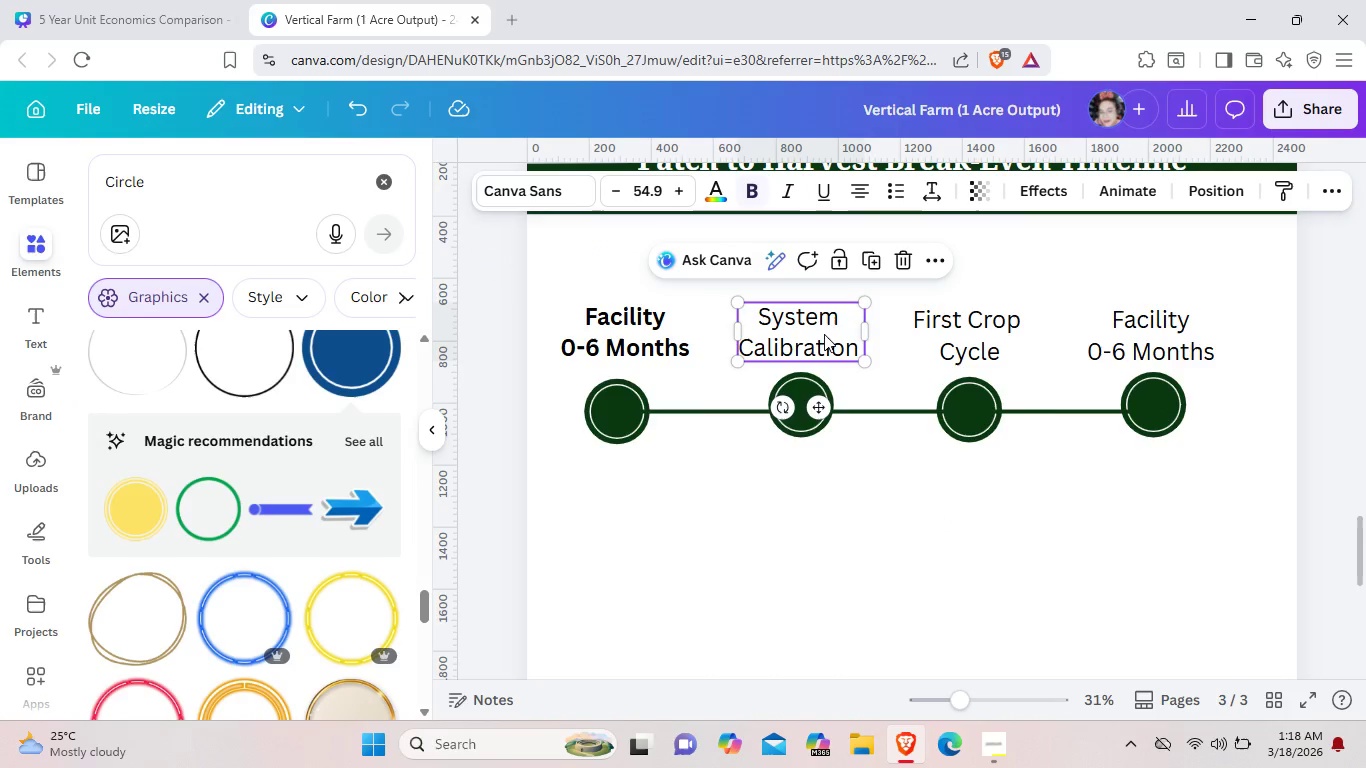 
left_click([824, 334])
 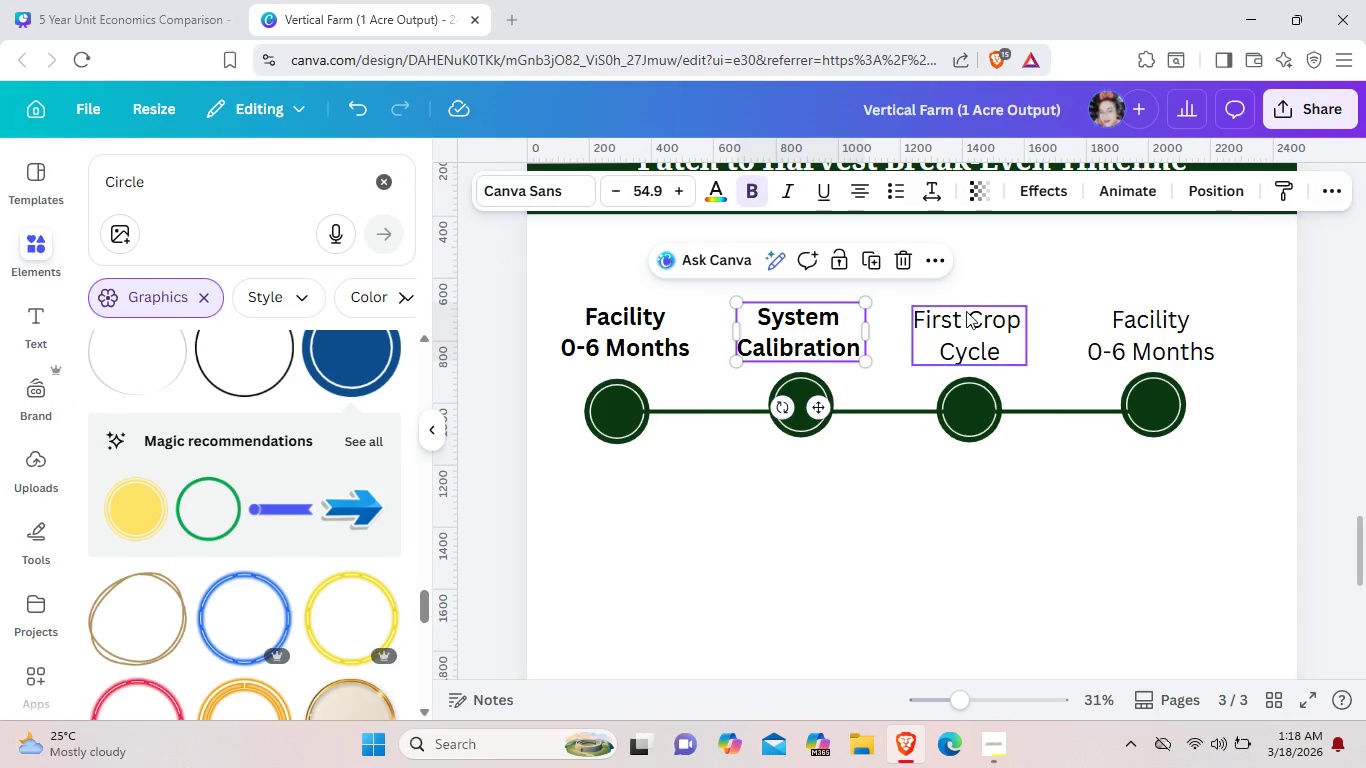 
left_click([967, 316])
 